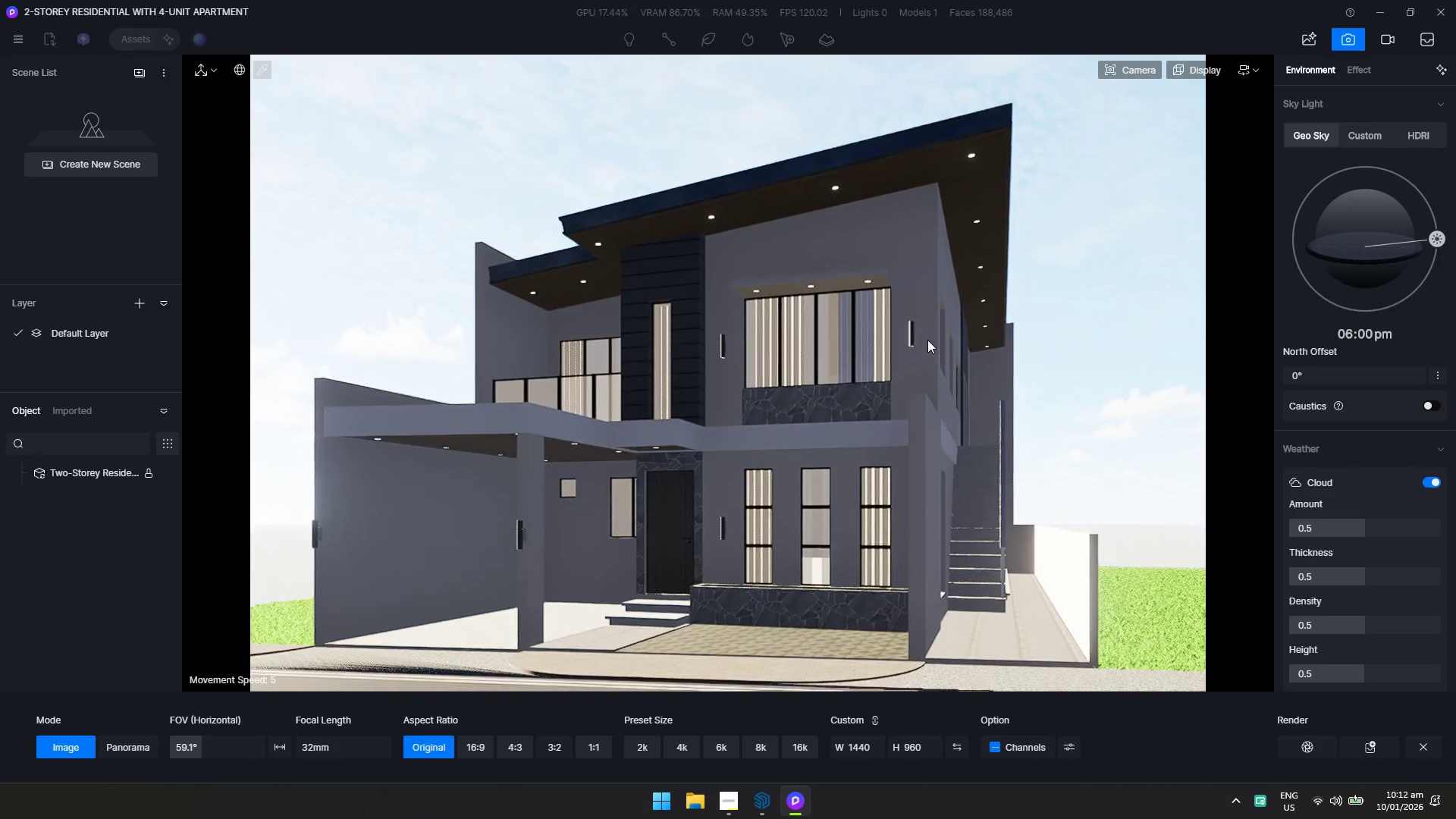 
type(QQ)
 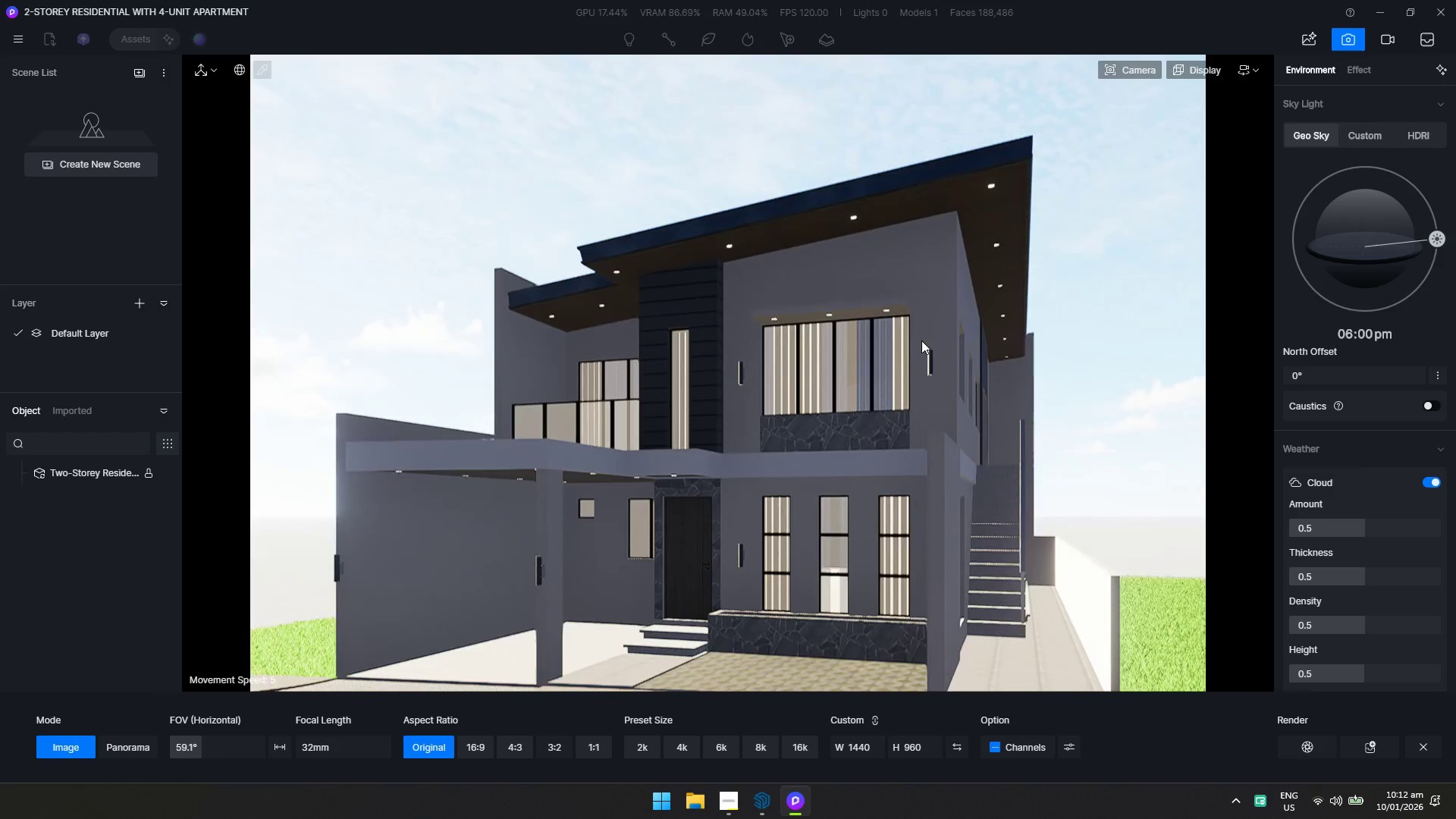 
hold_key(key=E, duration=0.56)
 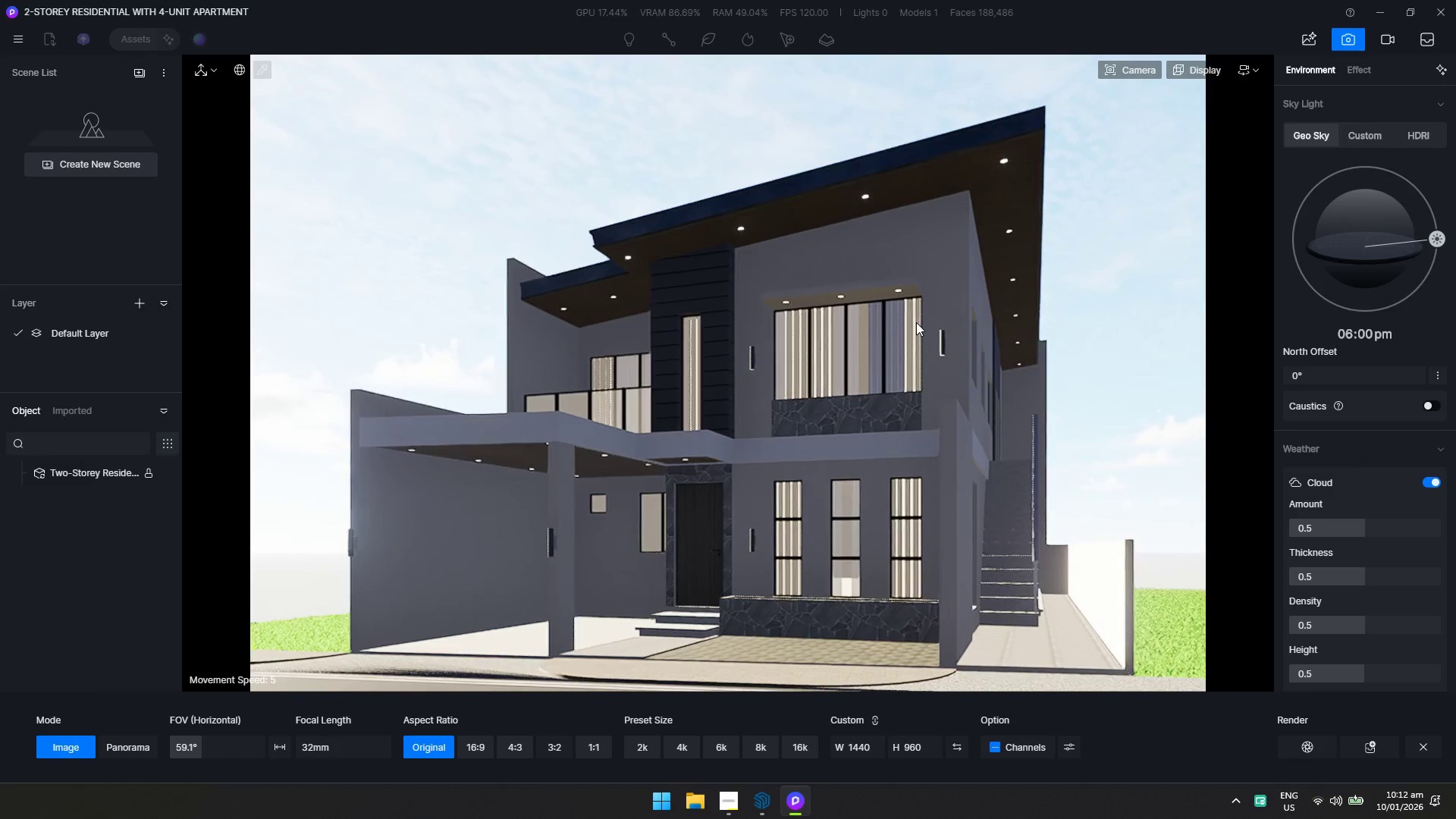 
type(EED)
 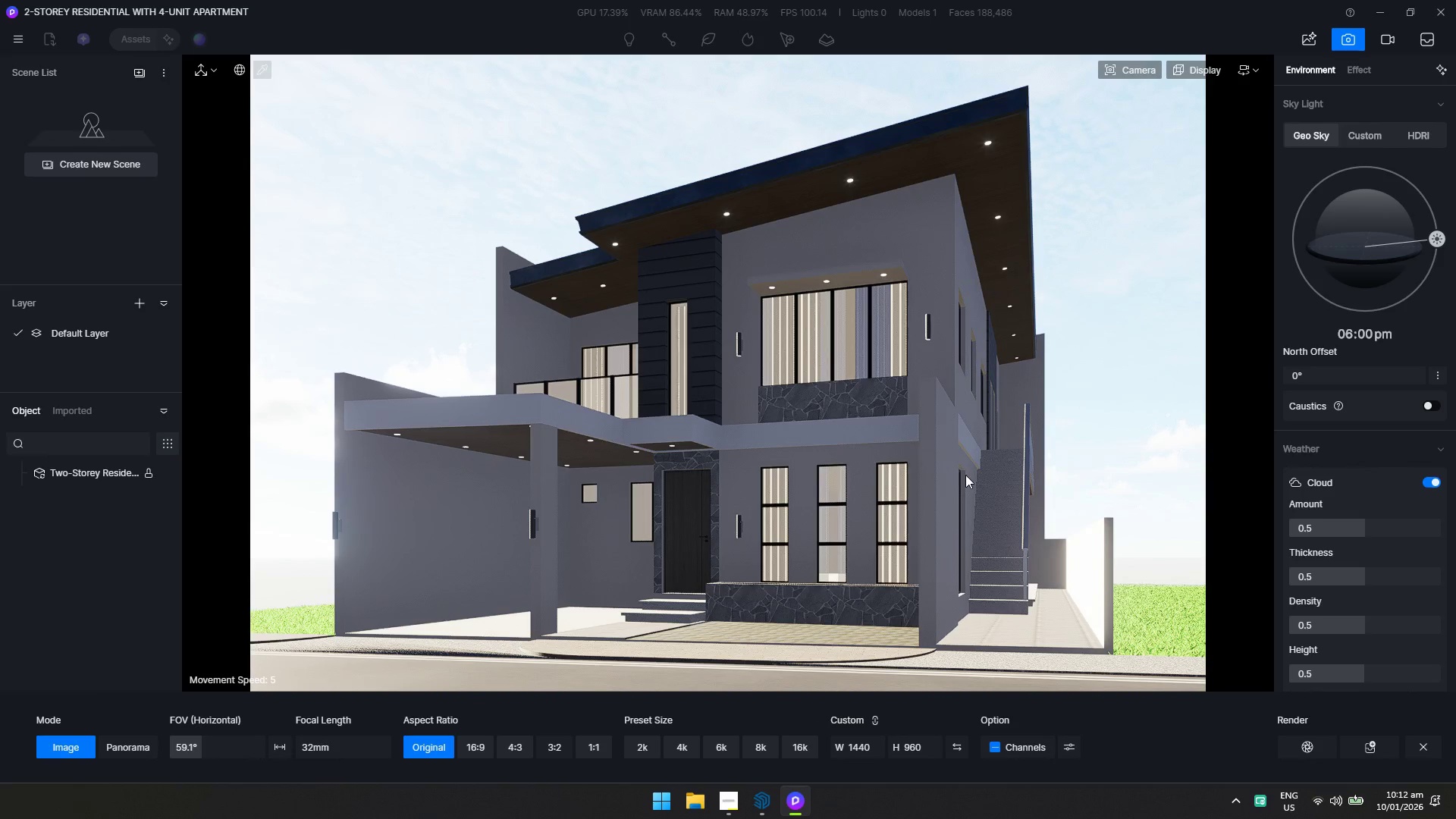 
wait(5.75)
 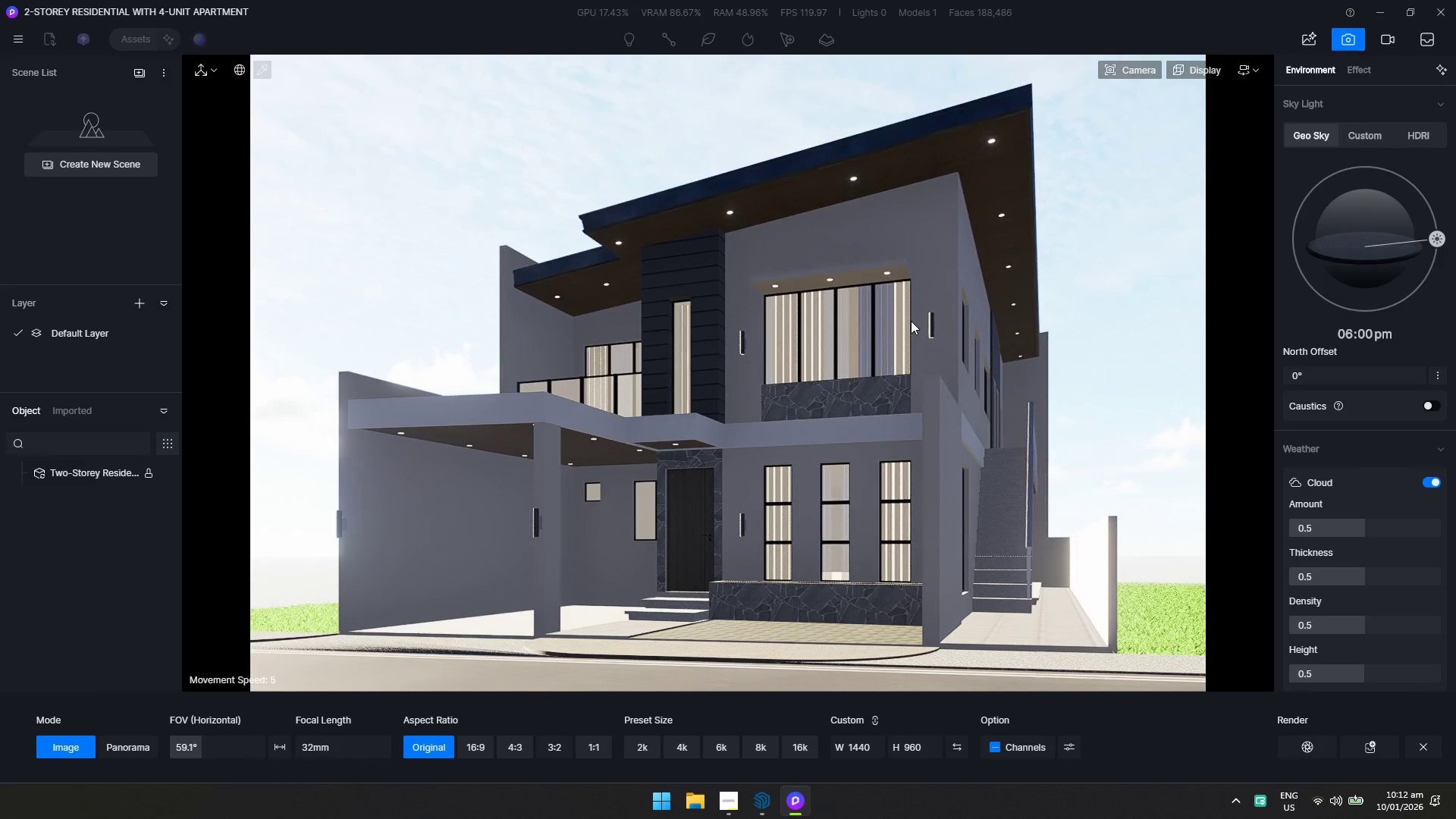 
left_click([1072, 748])
 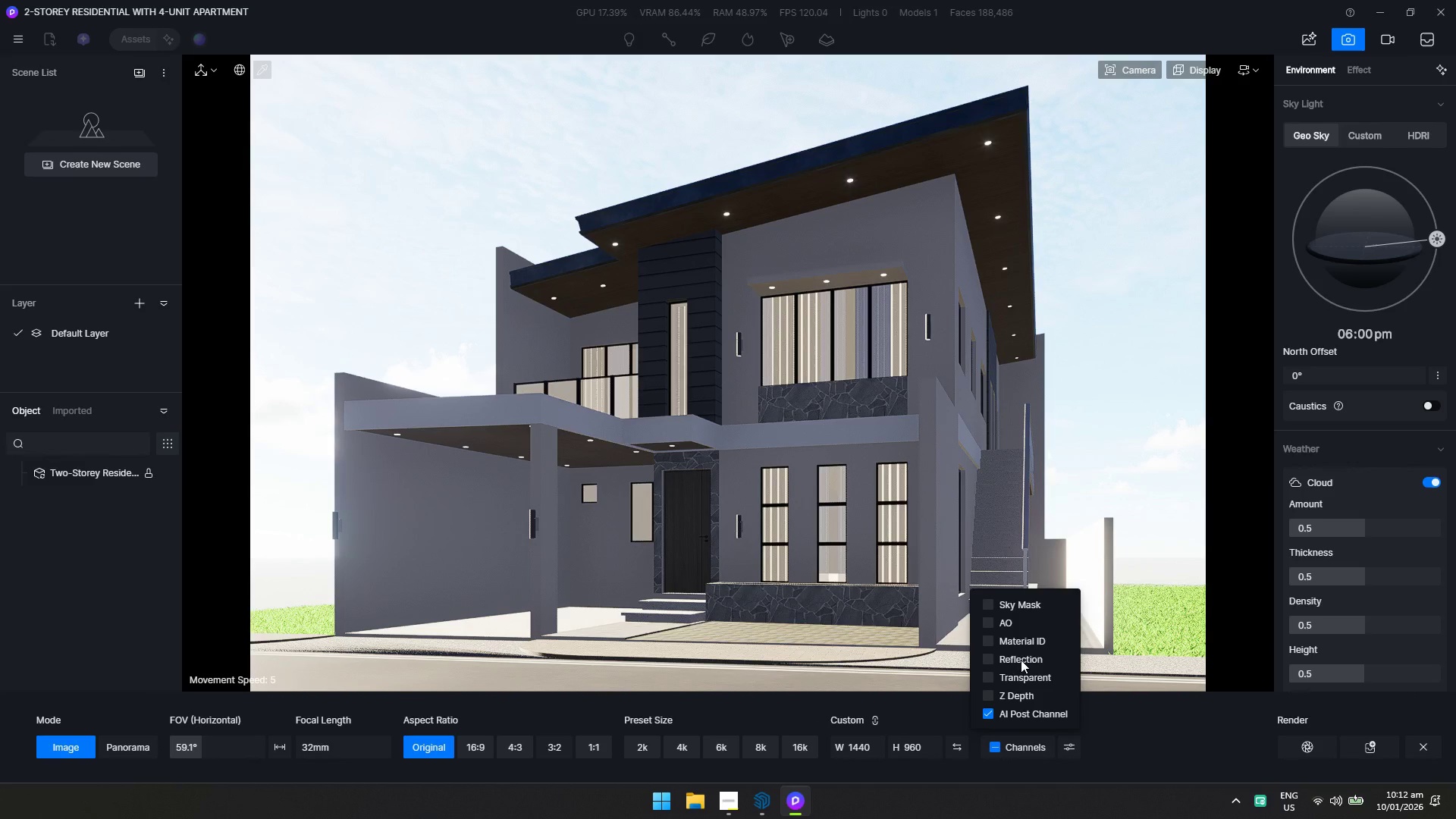 
left_click([1021, 659])
 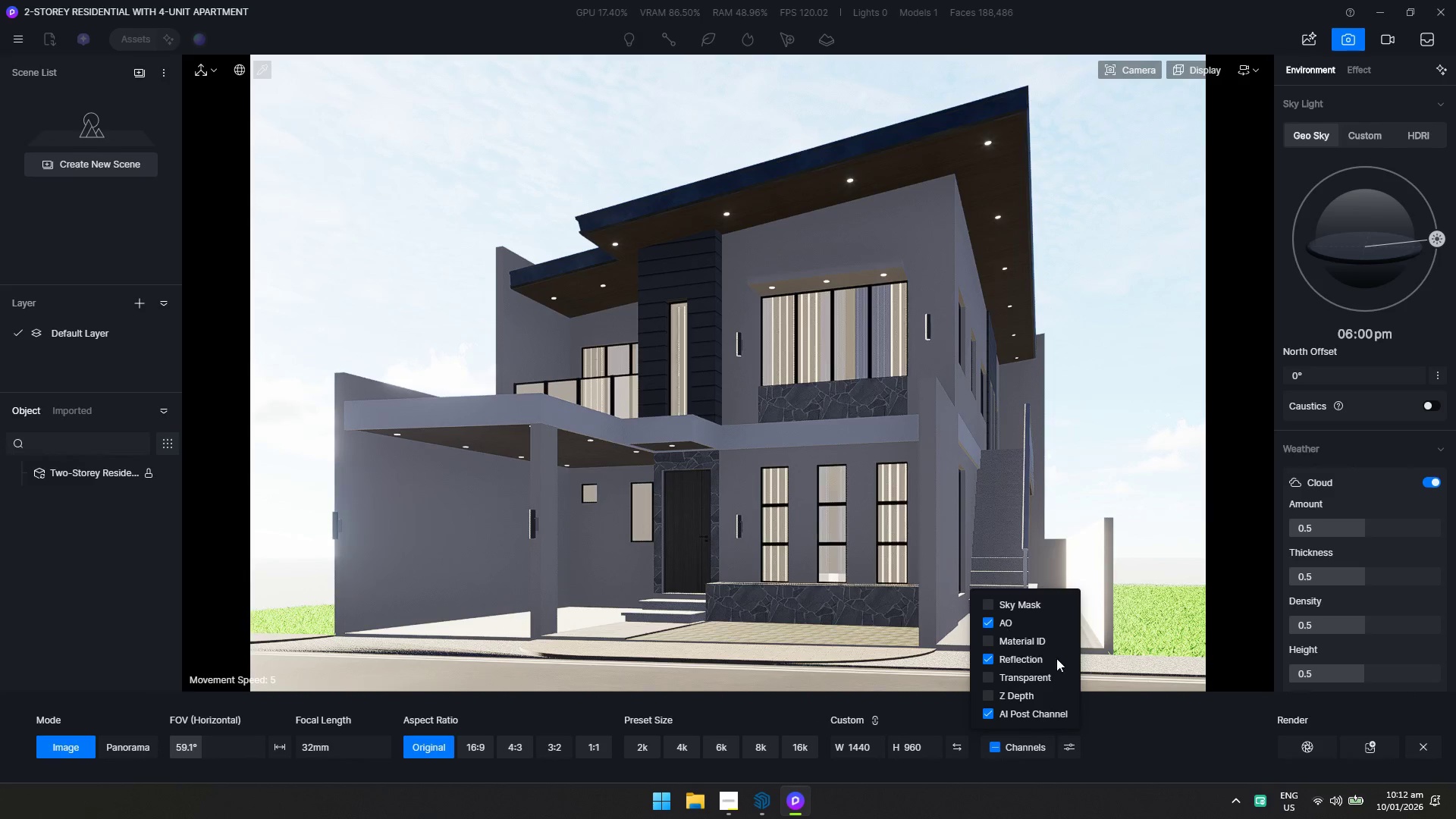 
double_click([1119, 717])
 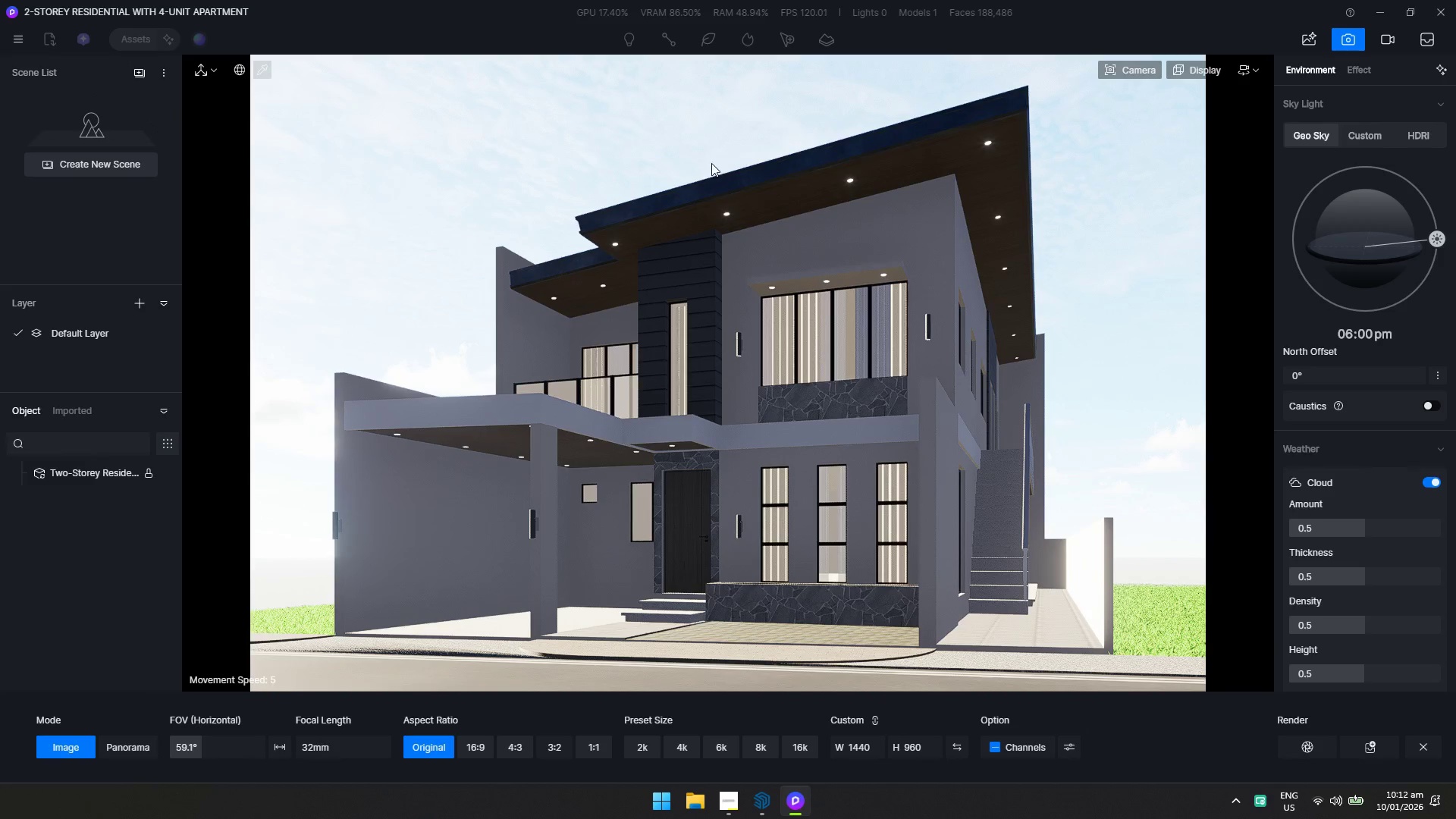 
left_click([1351, 71])
 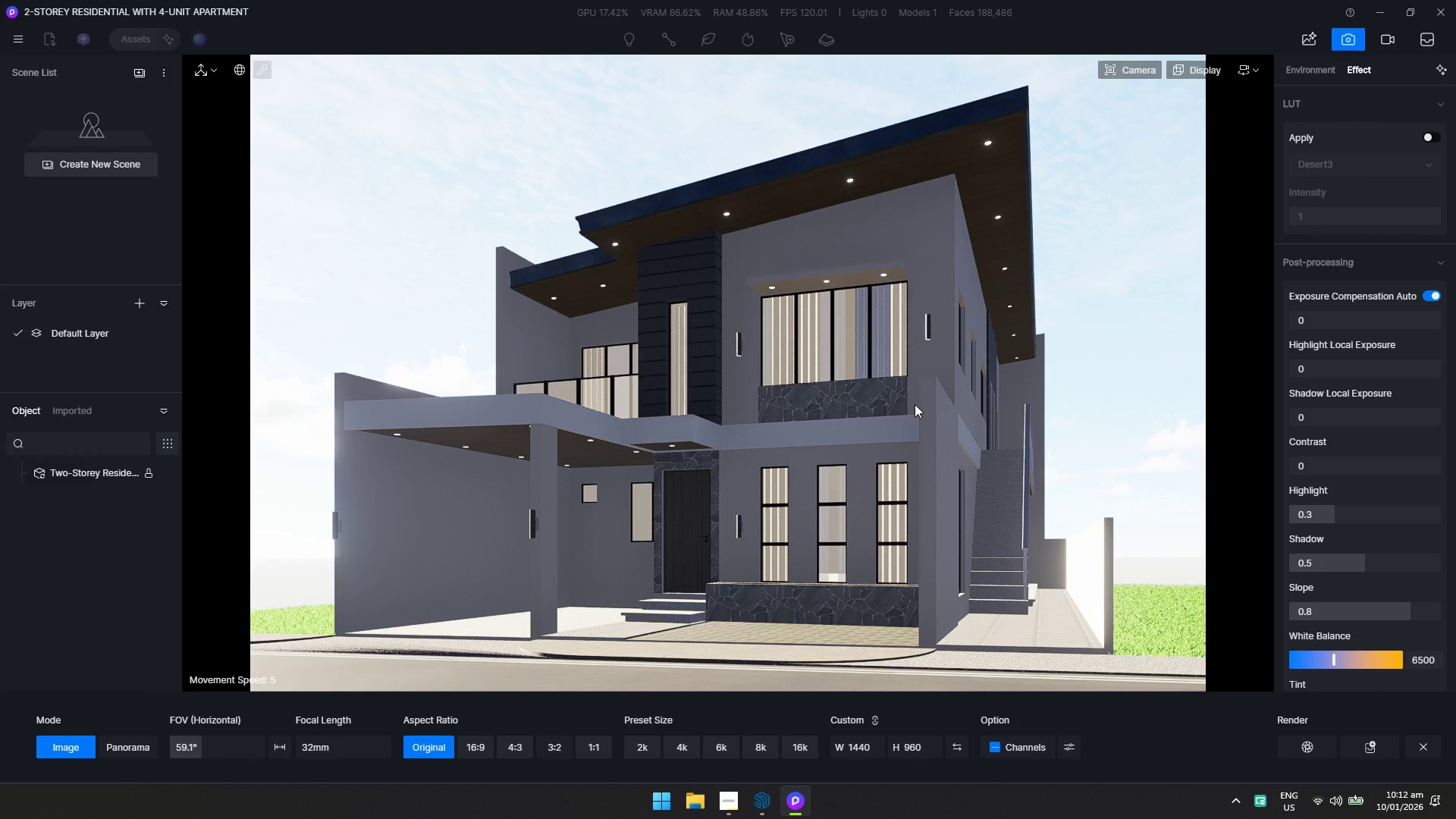 
key(F1)
 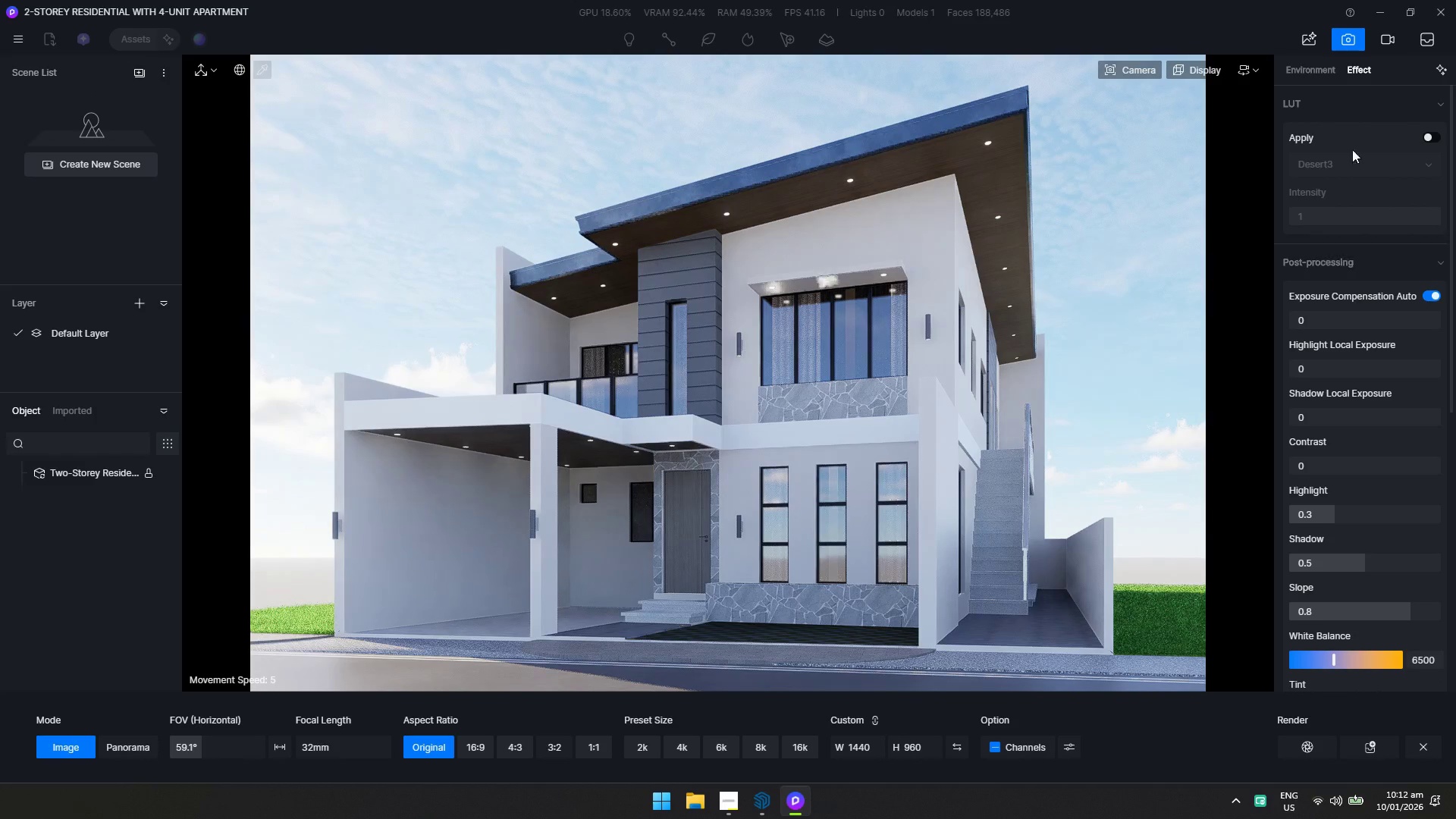 
left_click([1316, 71])
 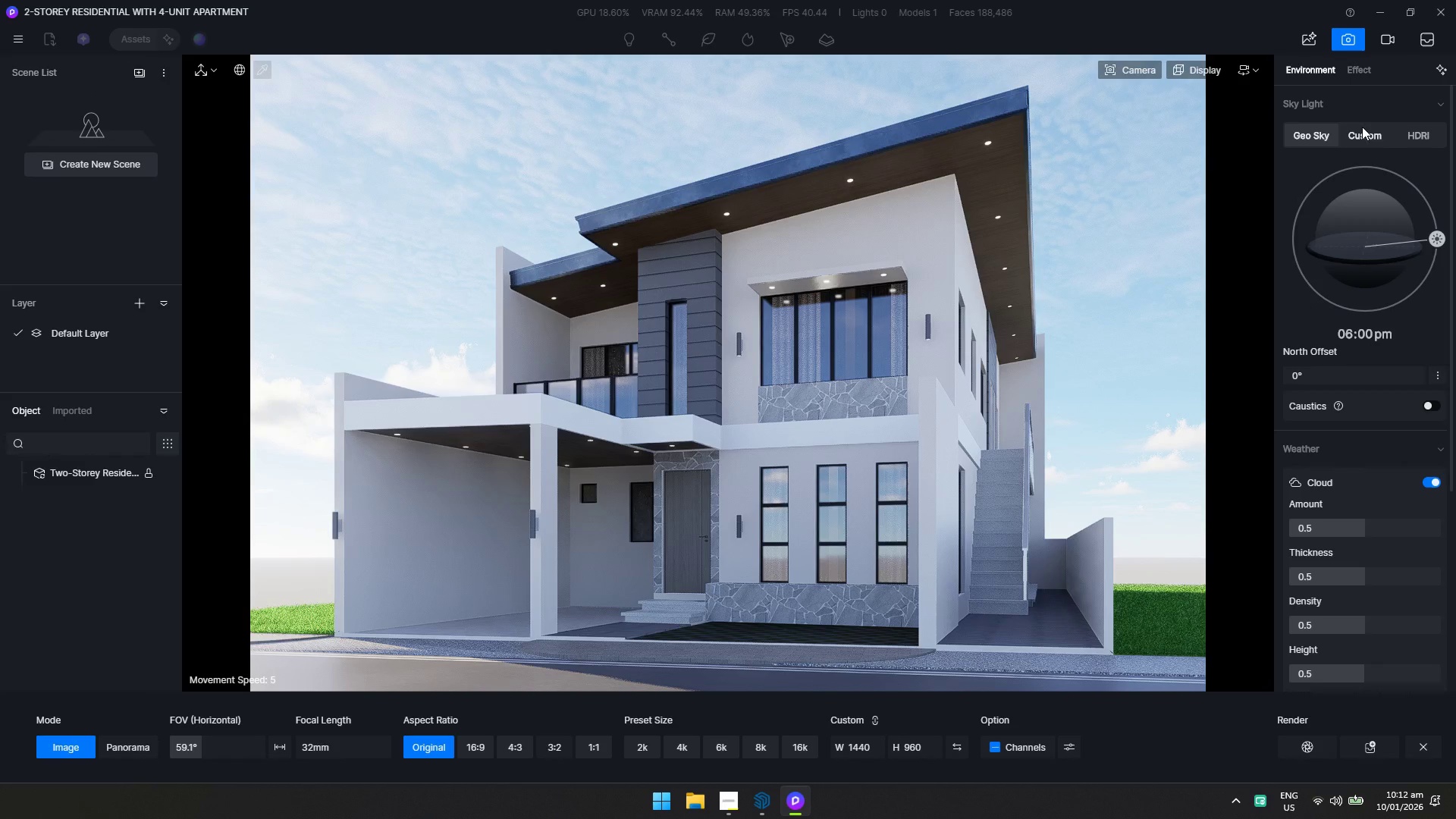 
left_click([1364, 131])
 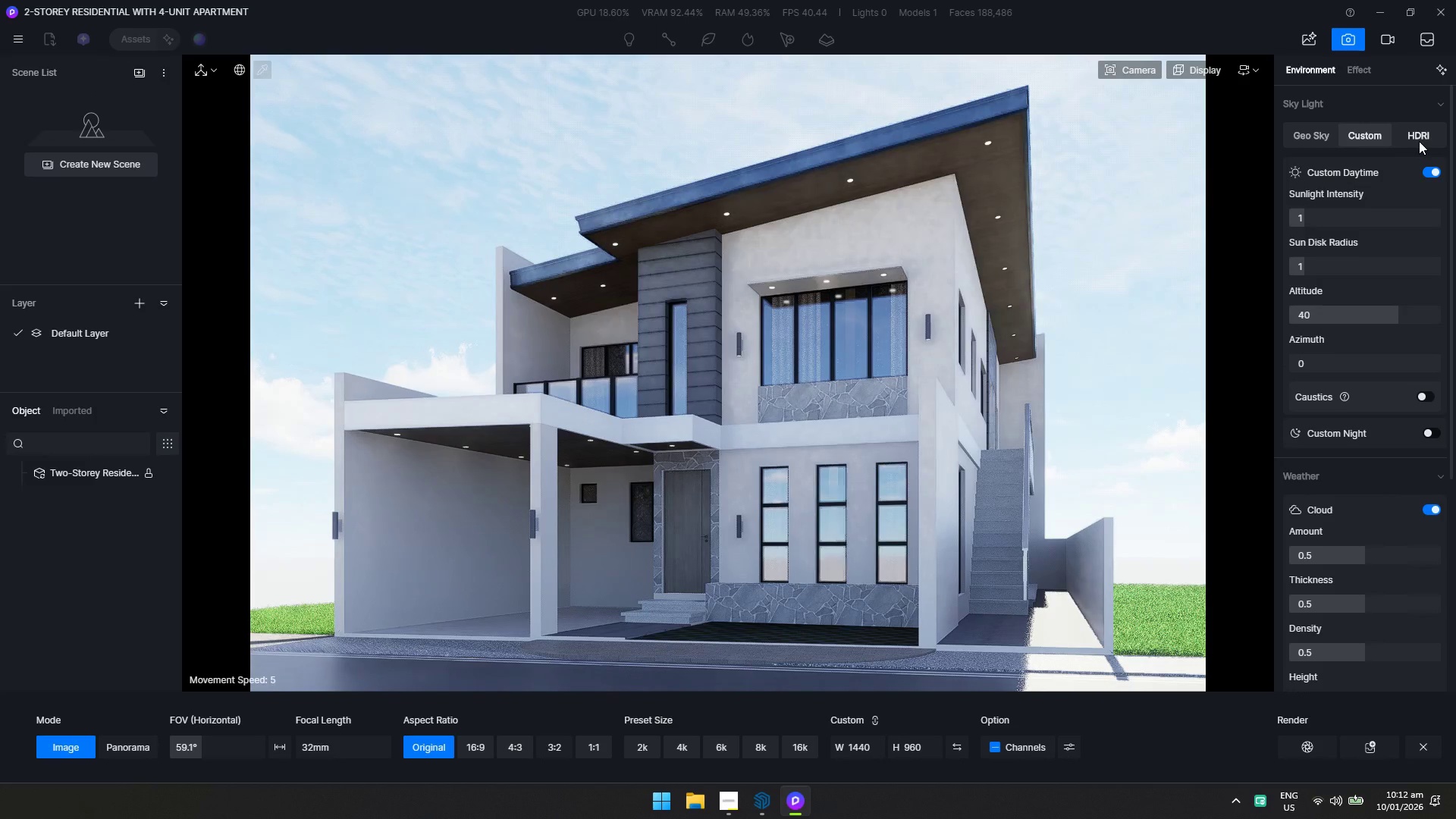 
left_click([1419, 141])
 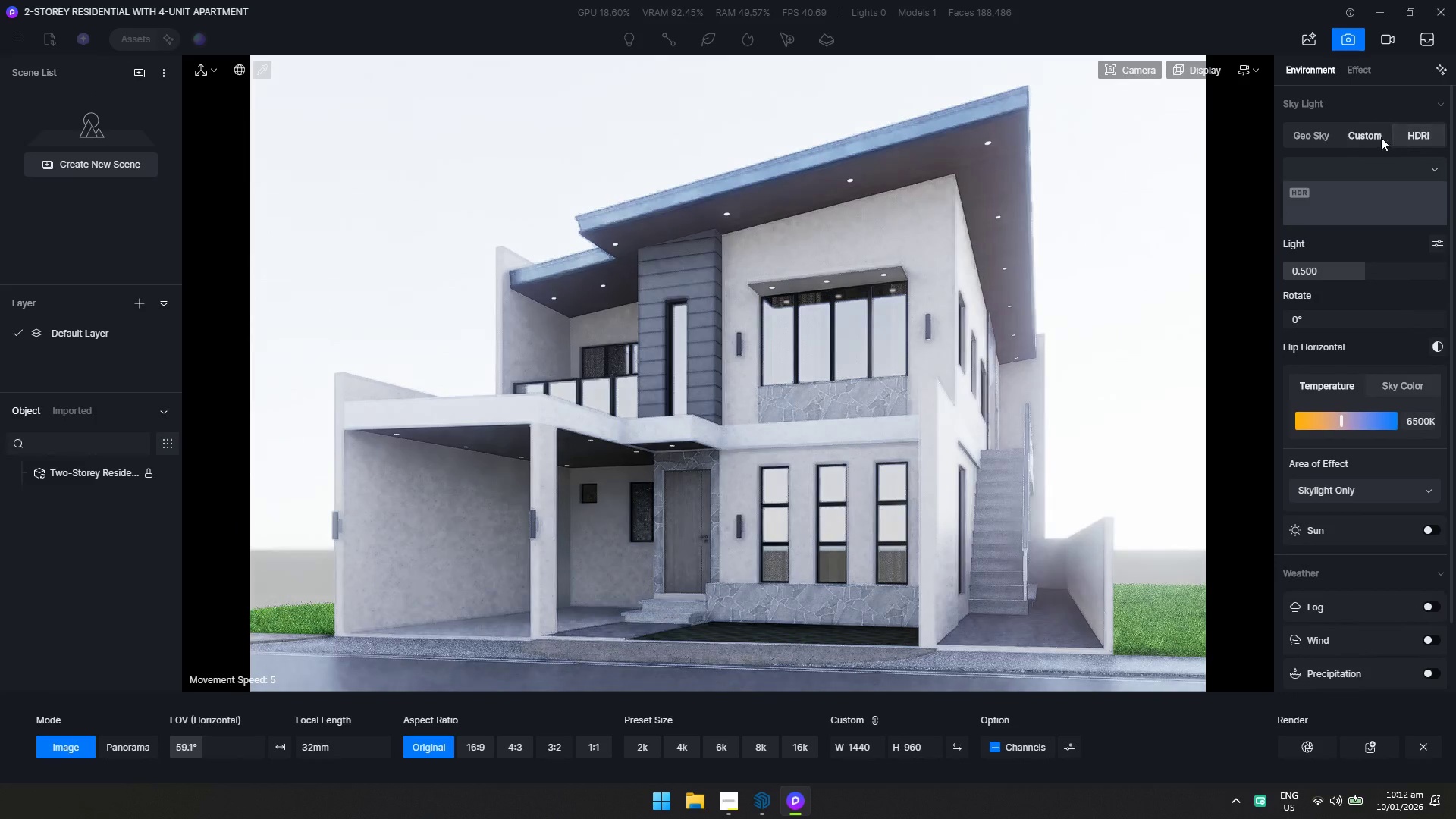 
left_click([1376, 190])
 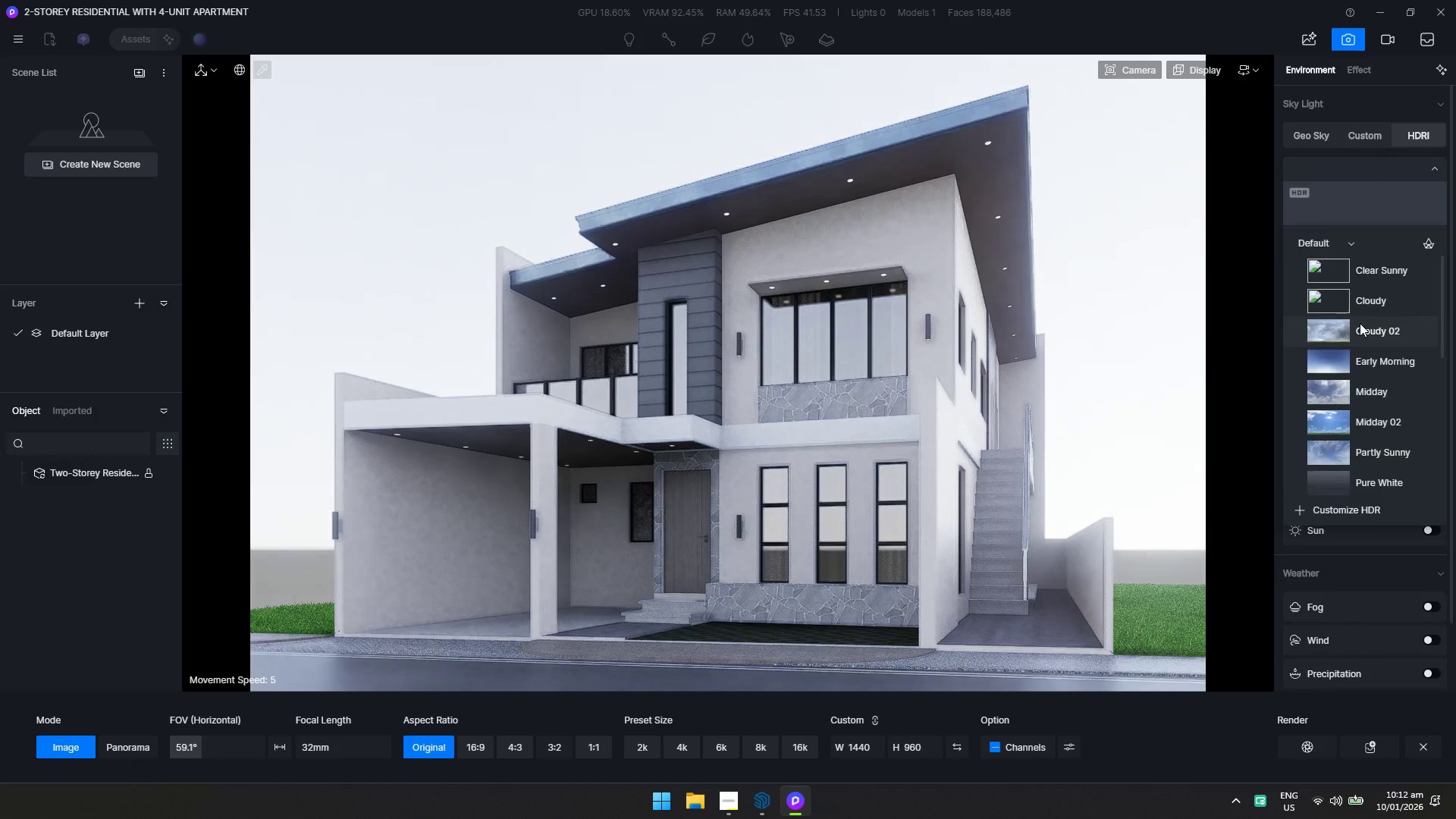 
scroll: coordinate [1360, 391], scroll_direction: down, amount: 5.0
 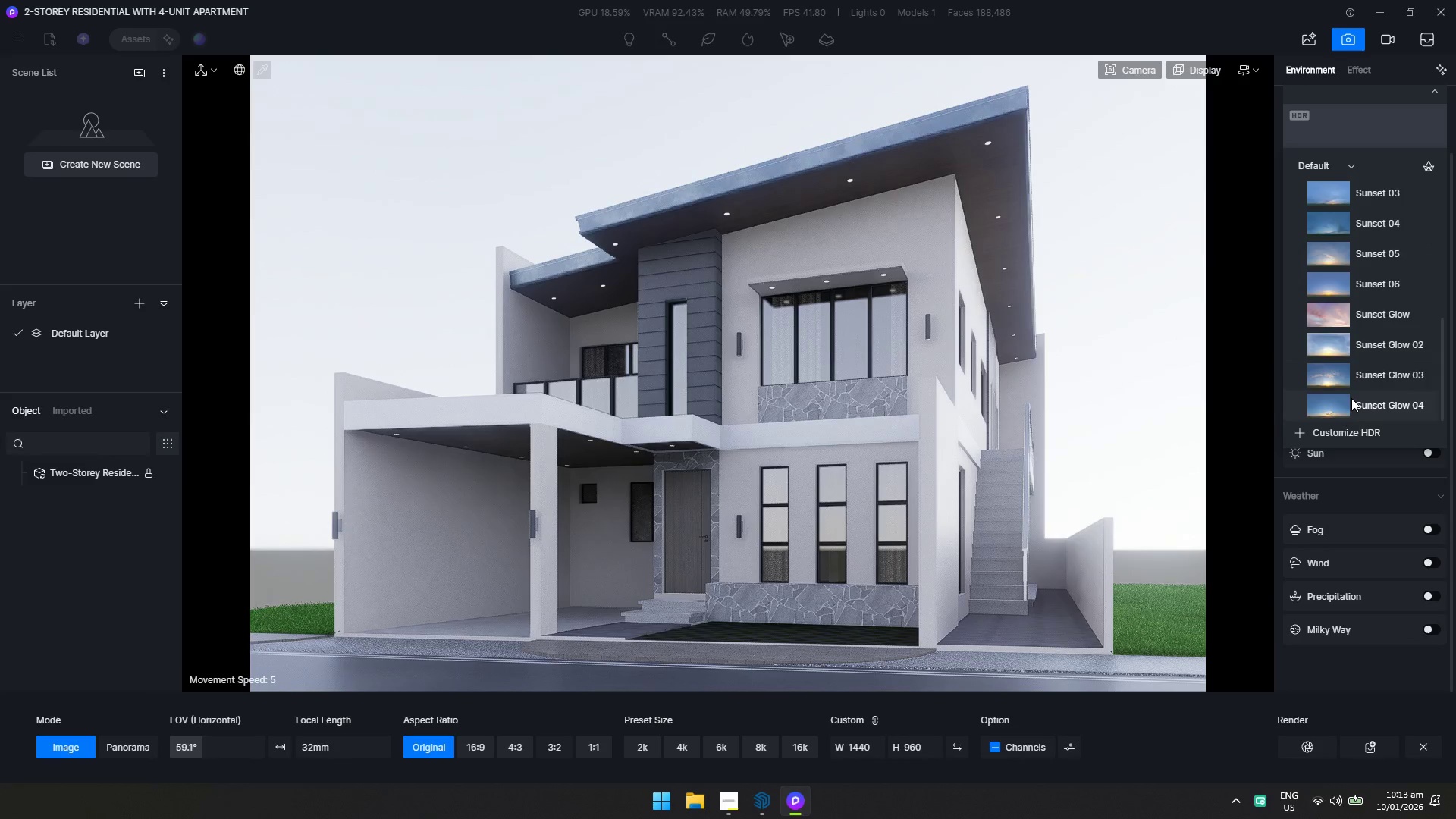 
left_click([1362, 287])
 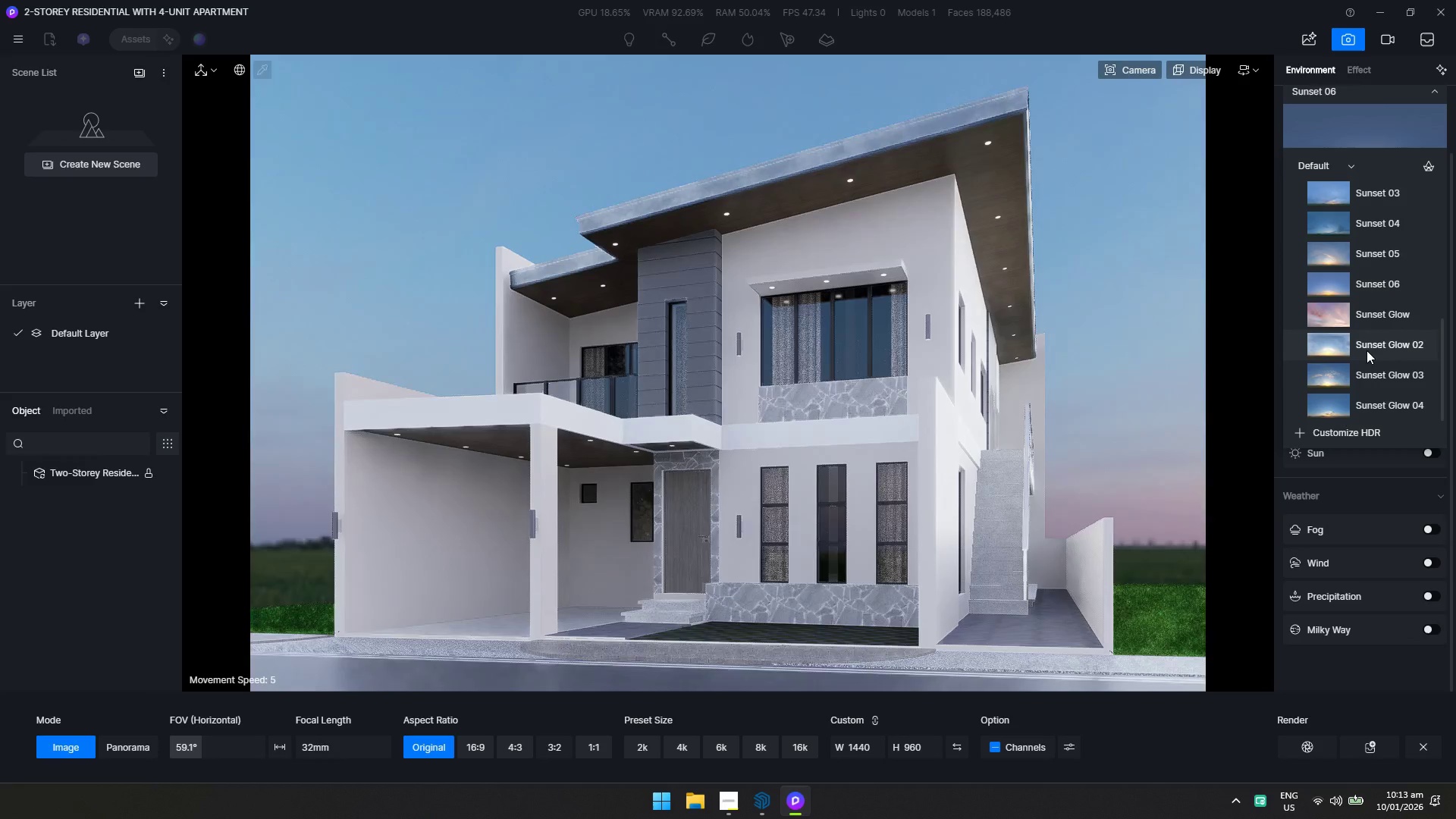 
scroll: coordinate [1366, 350], scroll_direction: up, amount: 2.0
 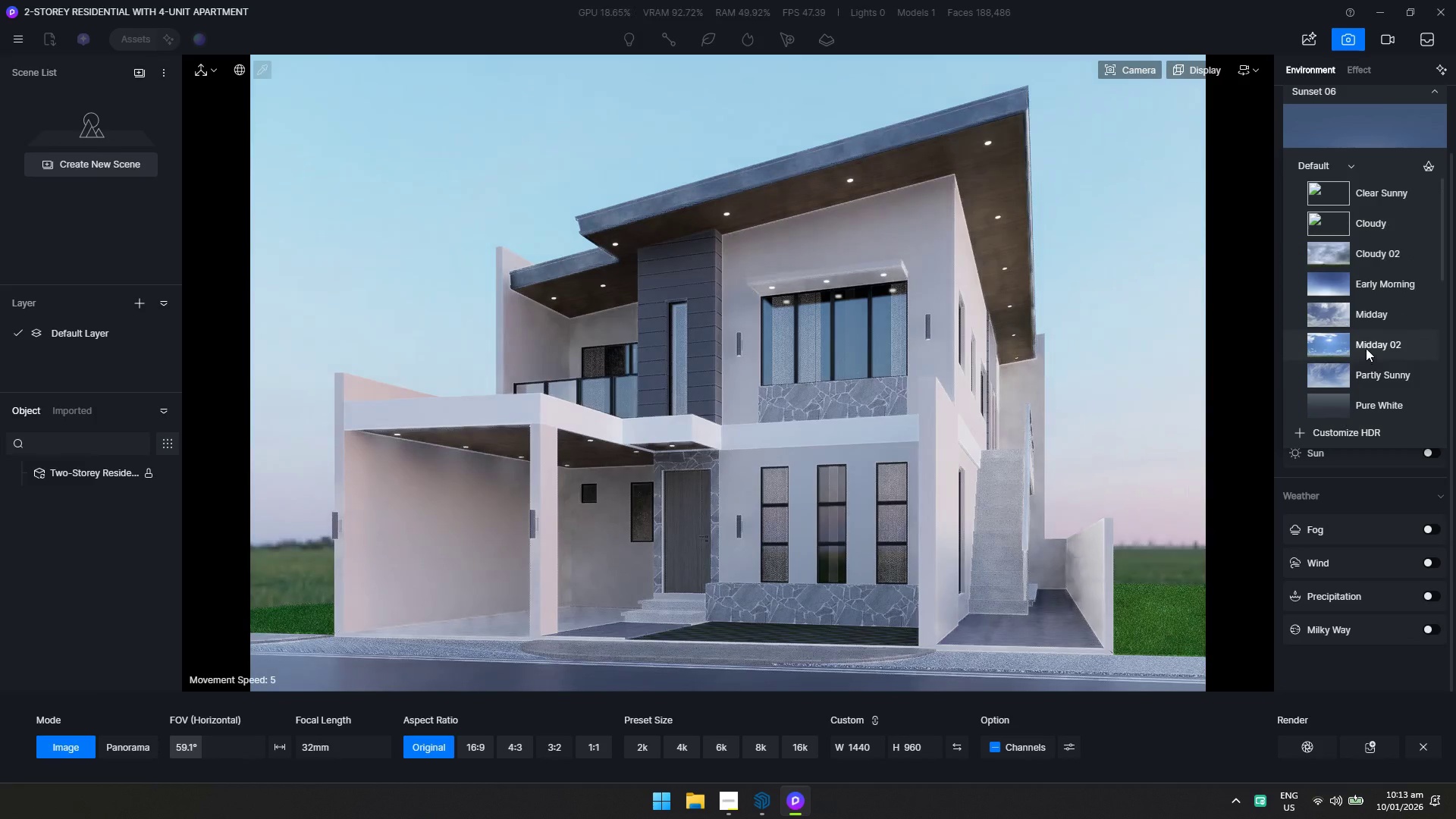 
left_click([1369, 286])
 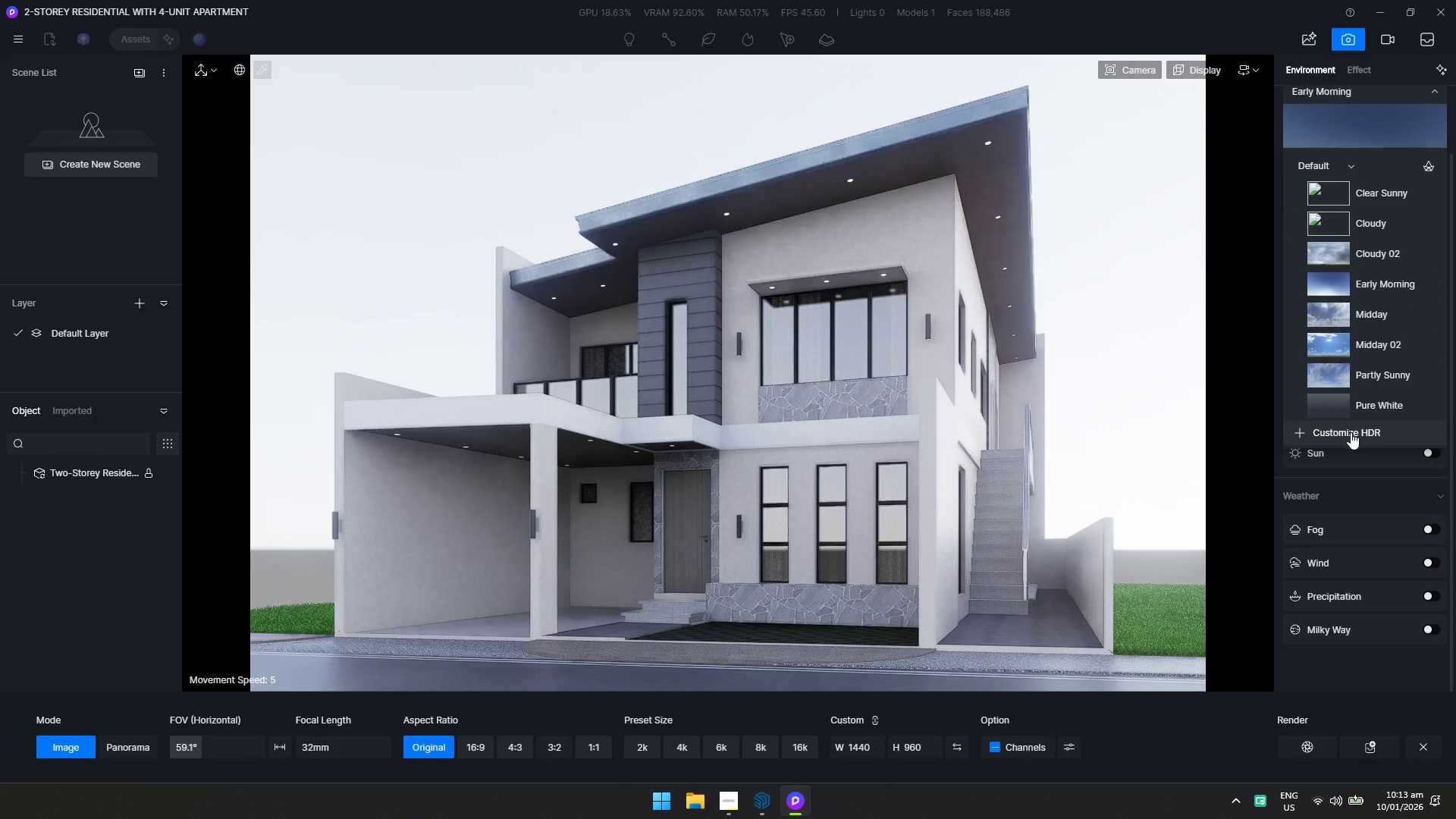 
left_click([1430, 453])
 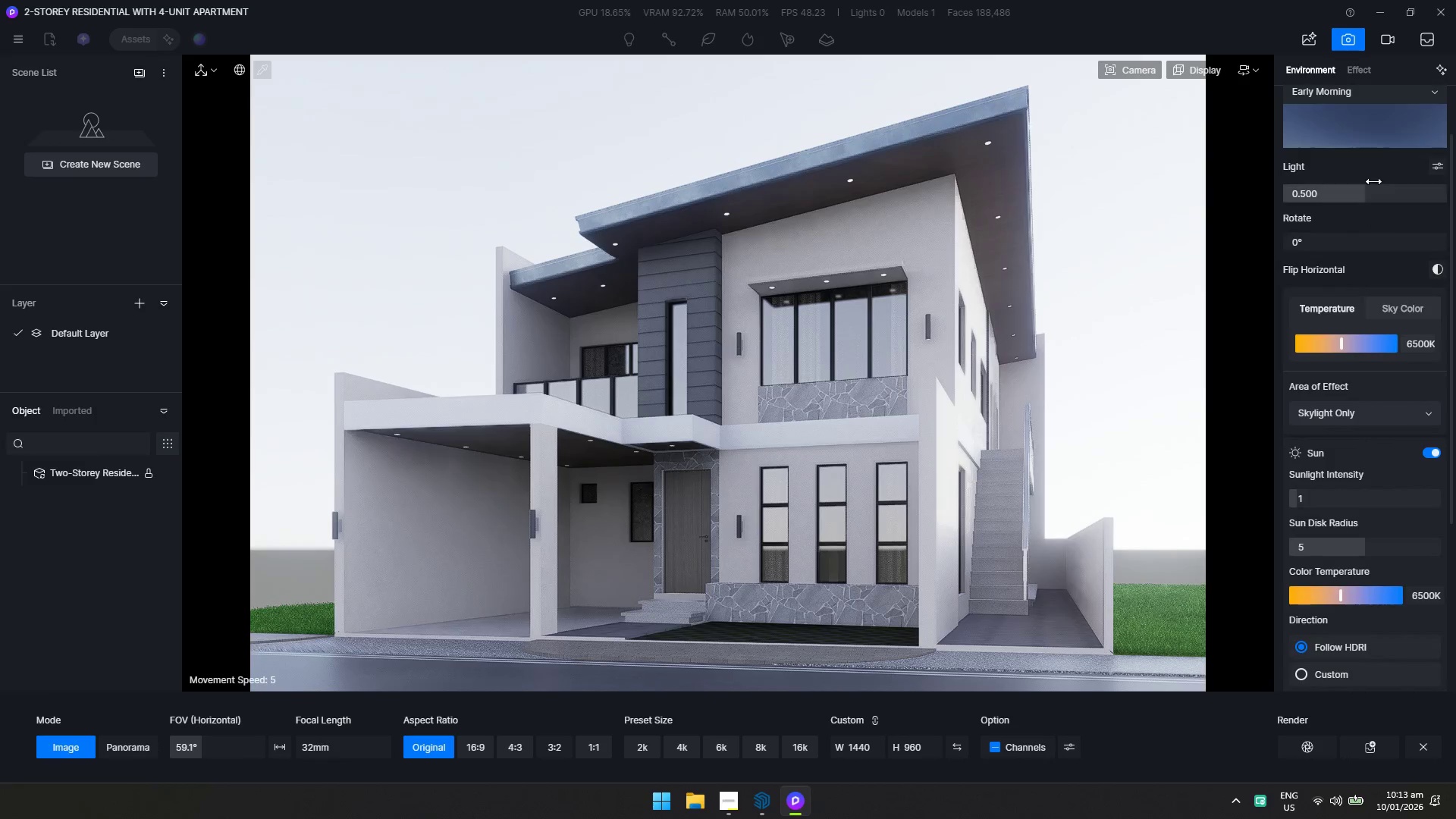 
left_click([1363, 132])
 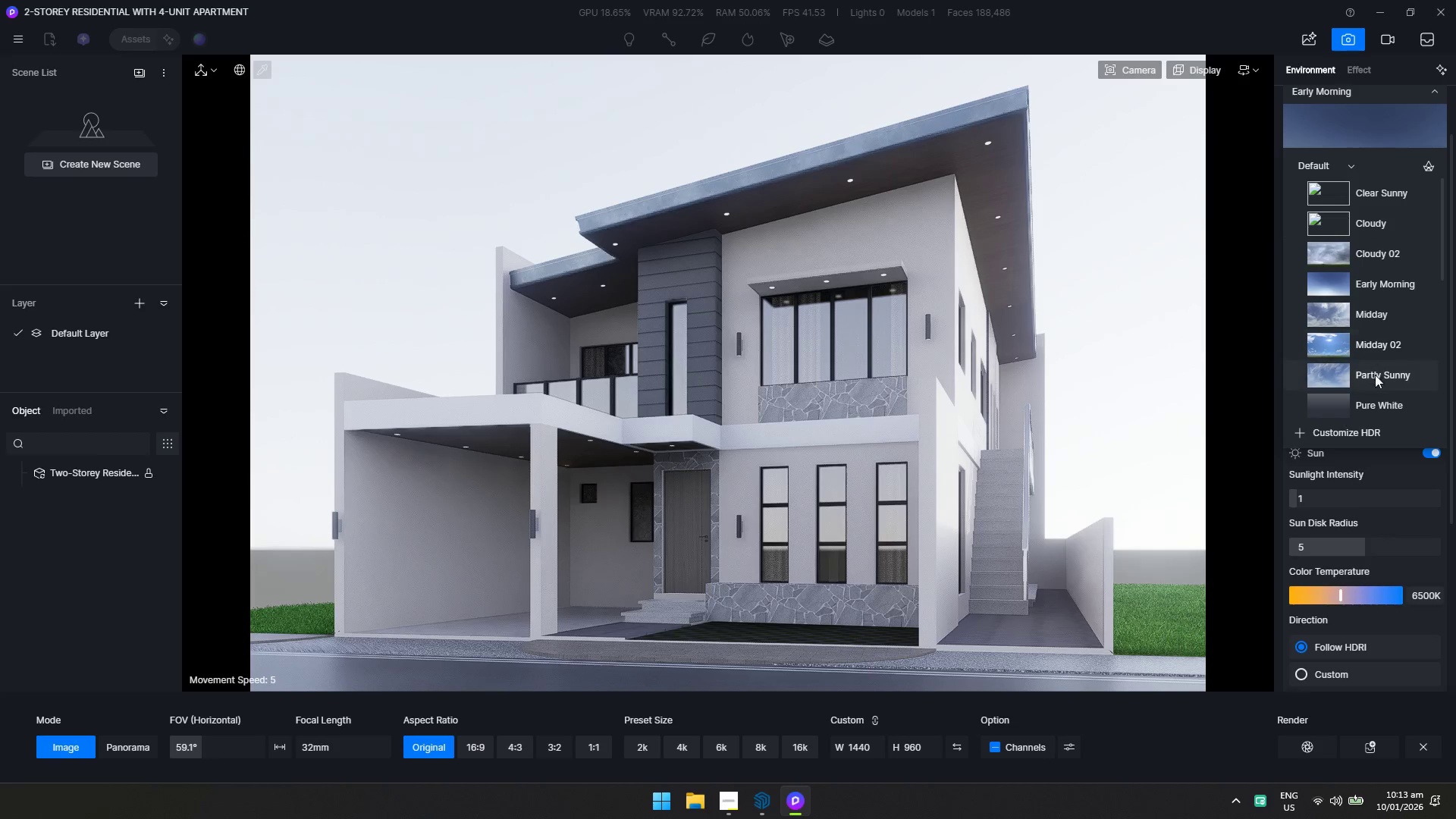 
left_click([1372, 436])
 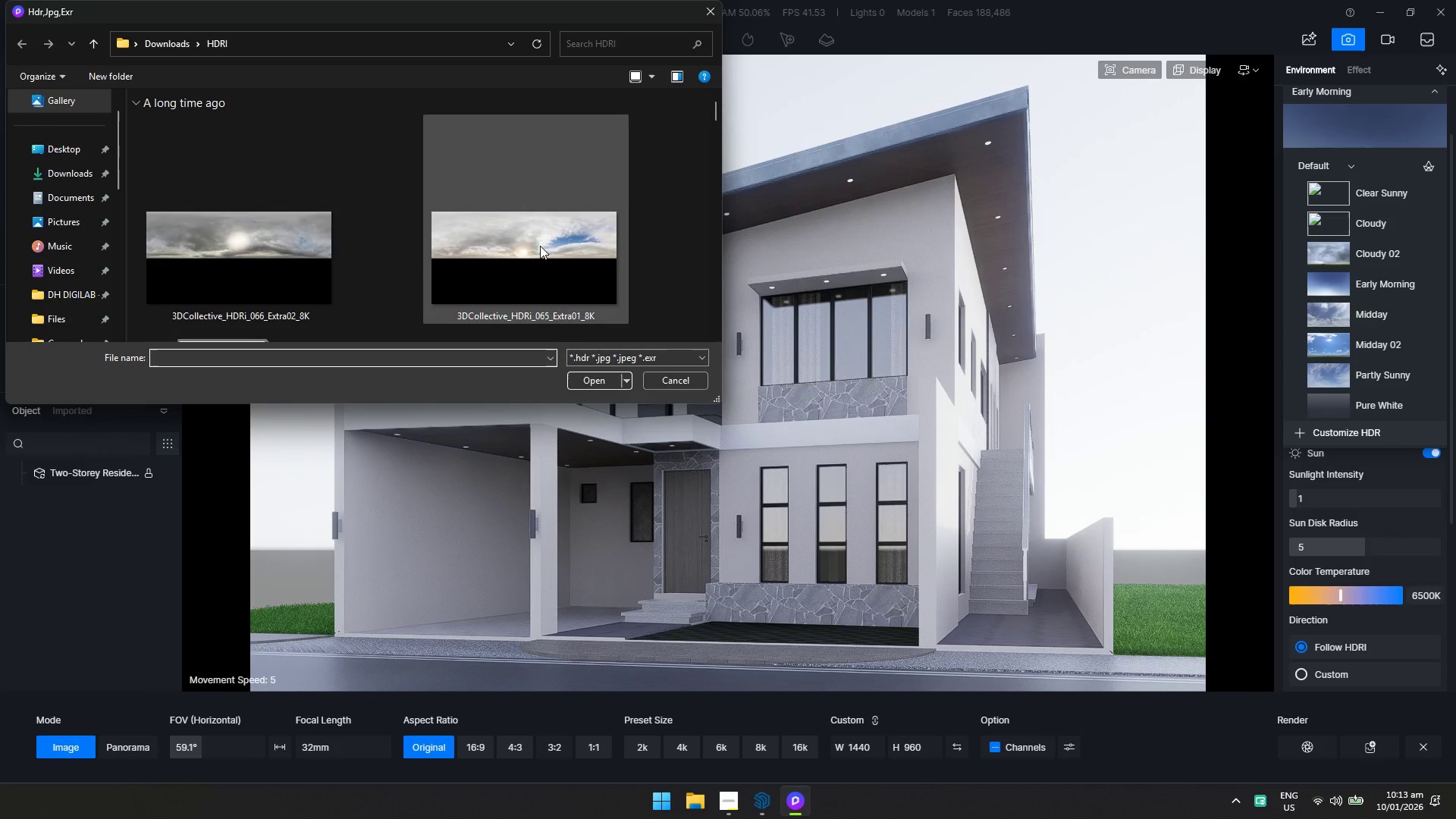 
left_click([300, 256])
 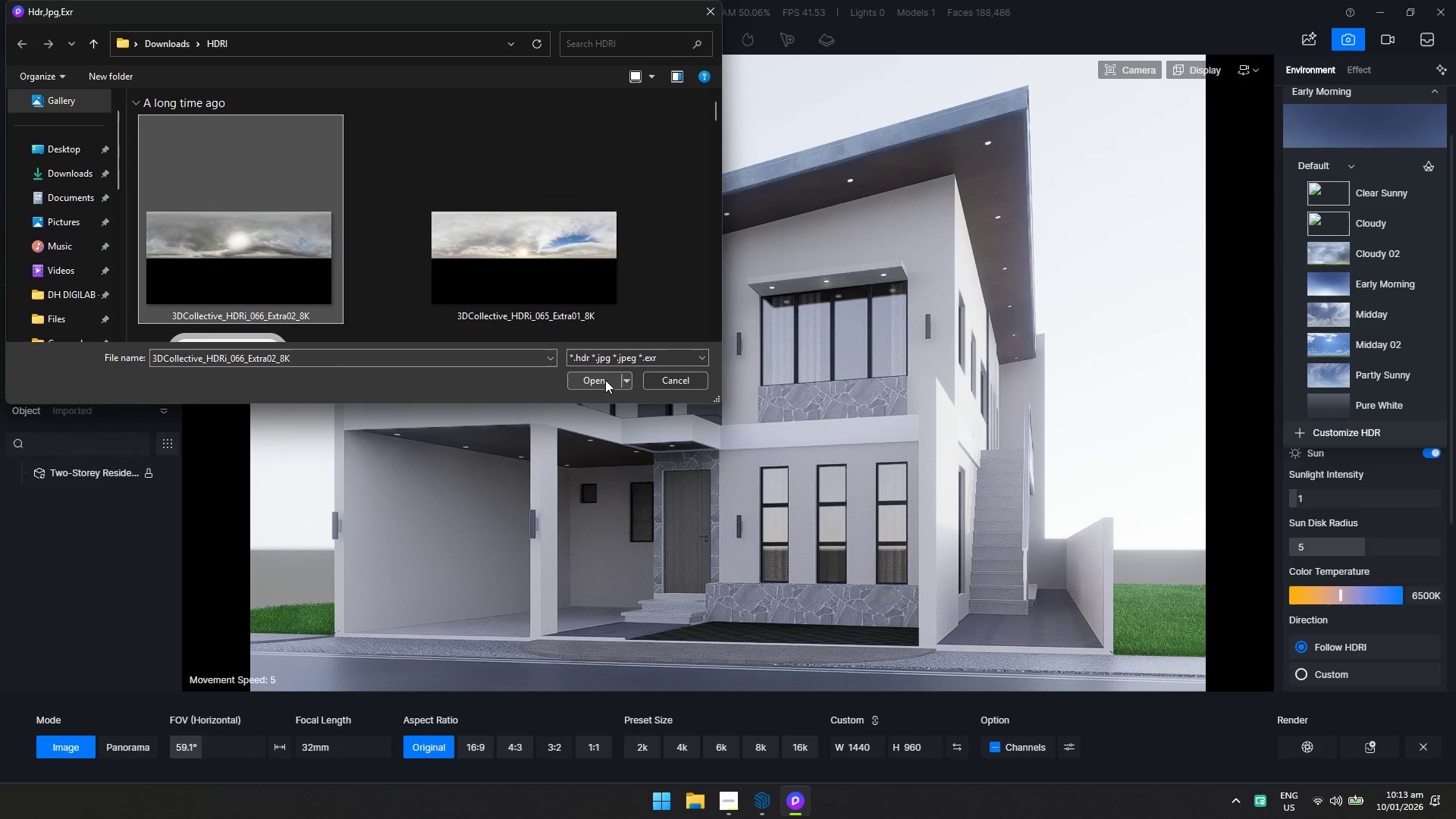 
left_click([566, 261])
 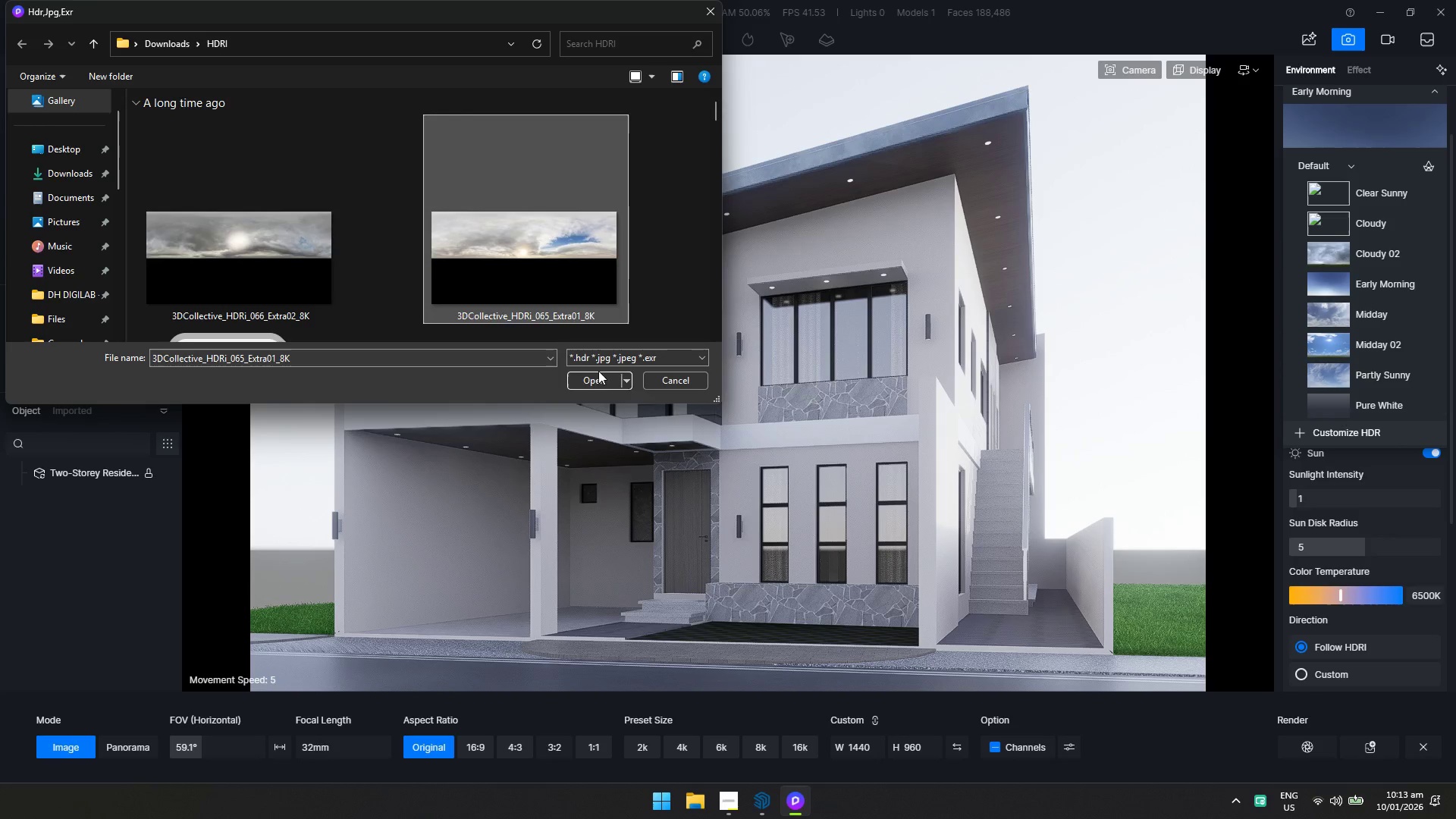 
left_click([601, 381])
 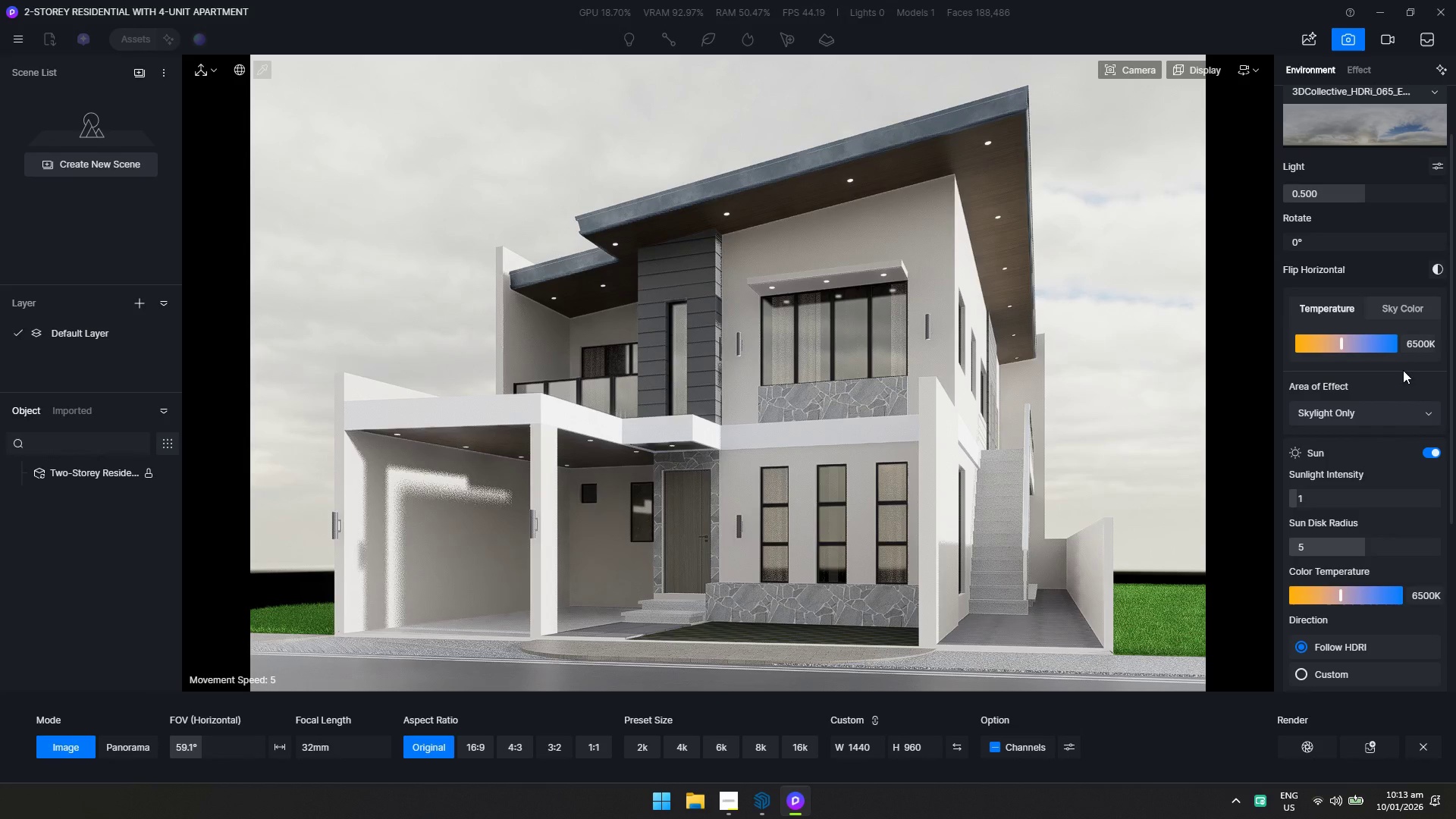 
wait(6.23)
 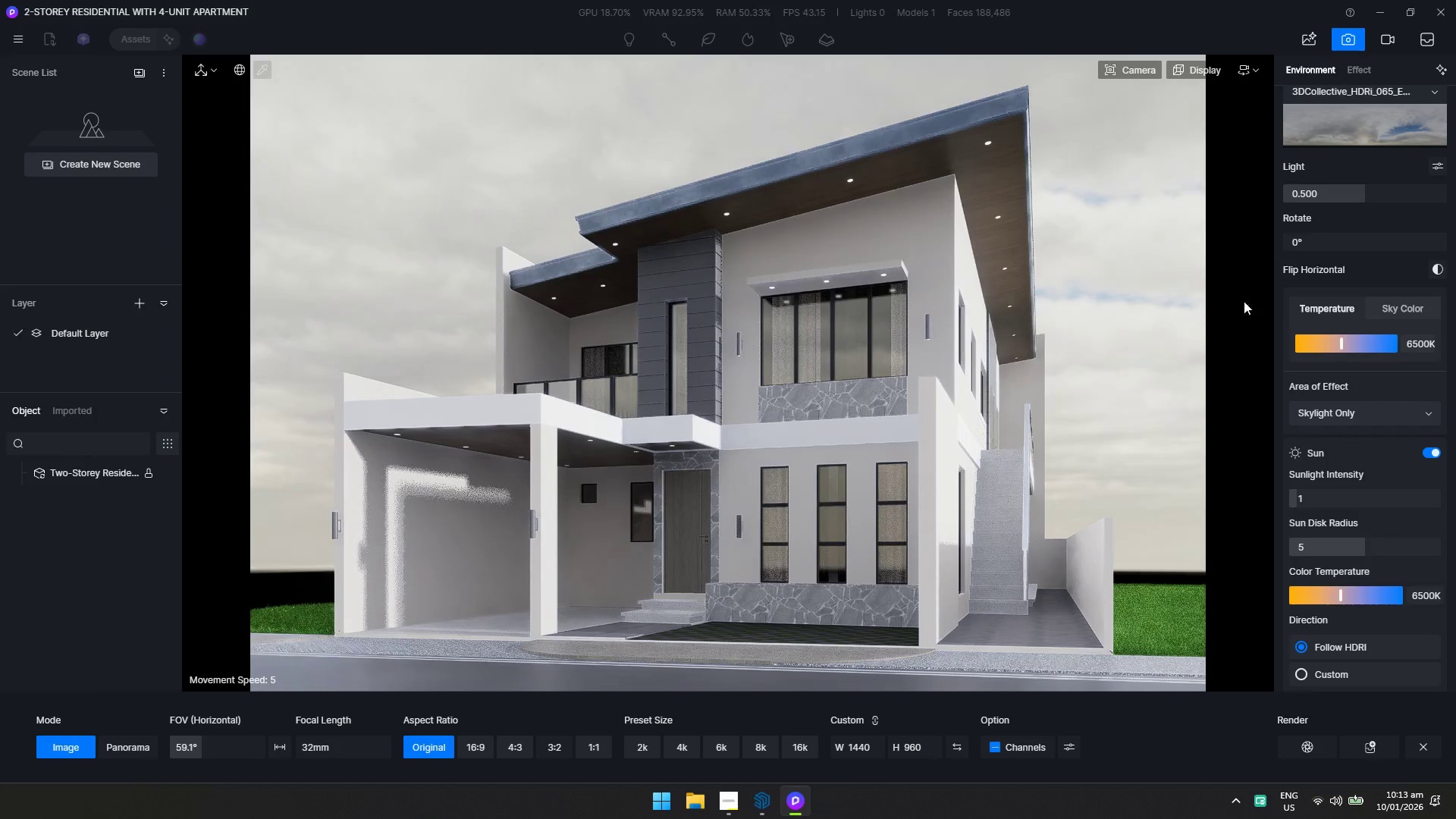 
left_click_drag(start_coordinate=[1342, 244], to_coordinate=[1396, 253])
 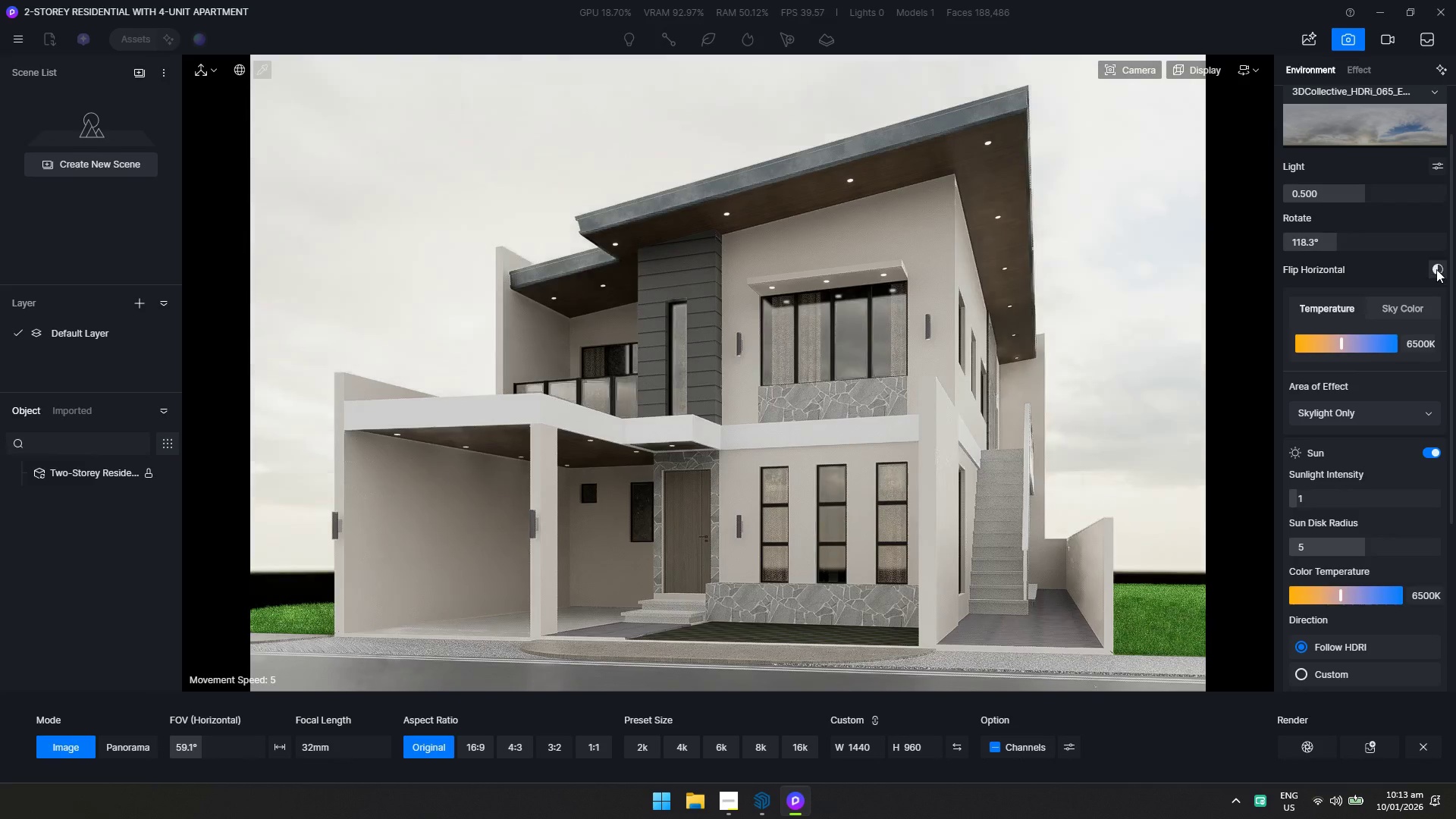 
left_click([1434, 268])
 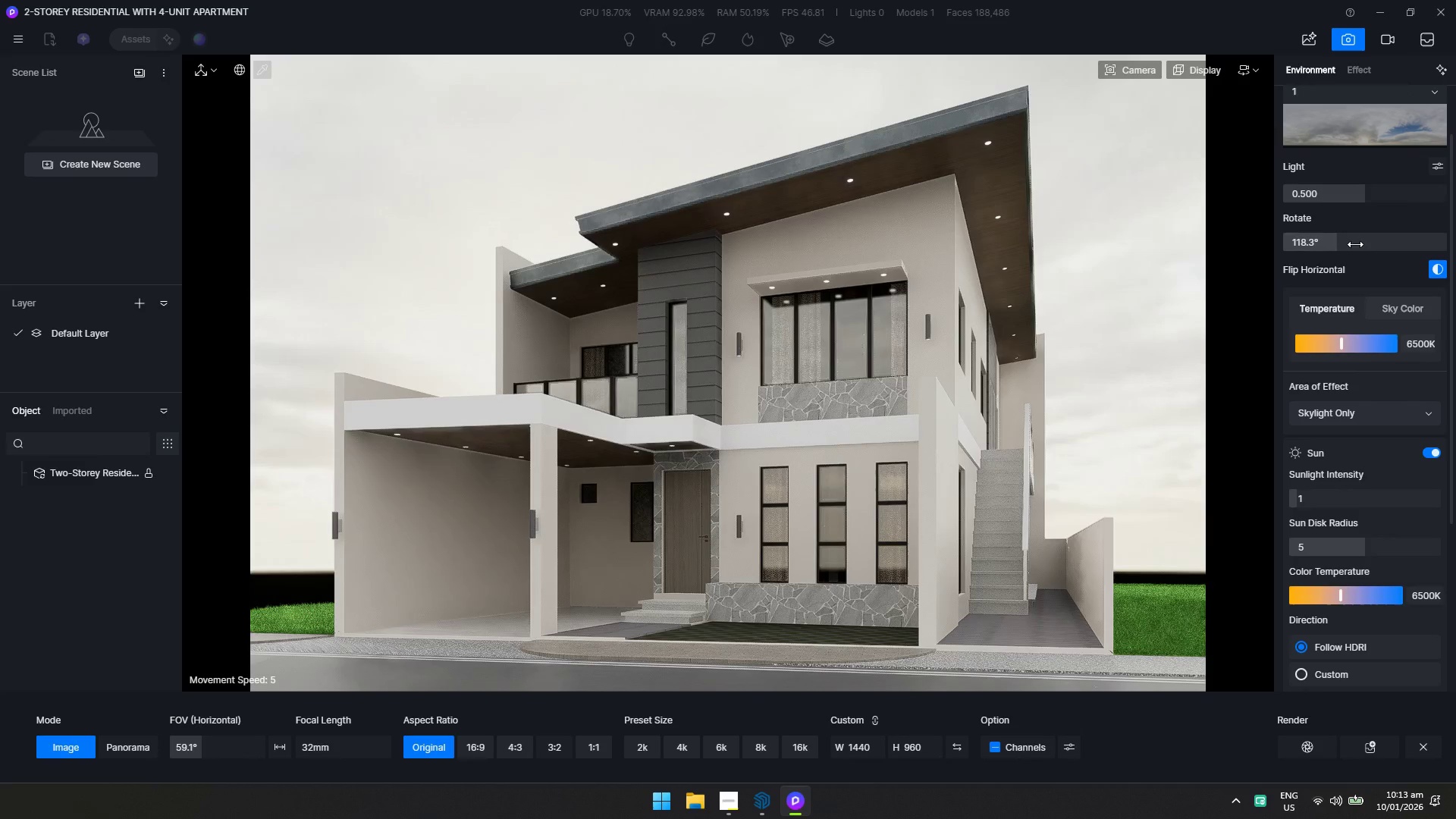 
left_click_drag(start_coordinate=[1342, 243], to_coordinate=[1414, 247])
 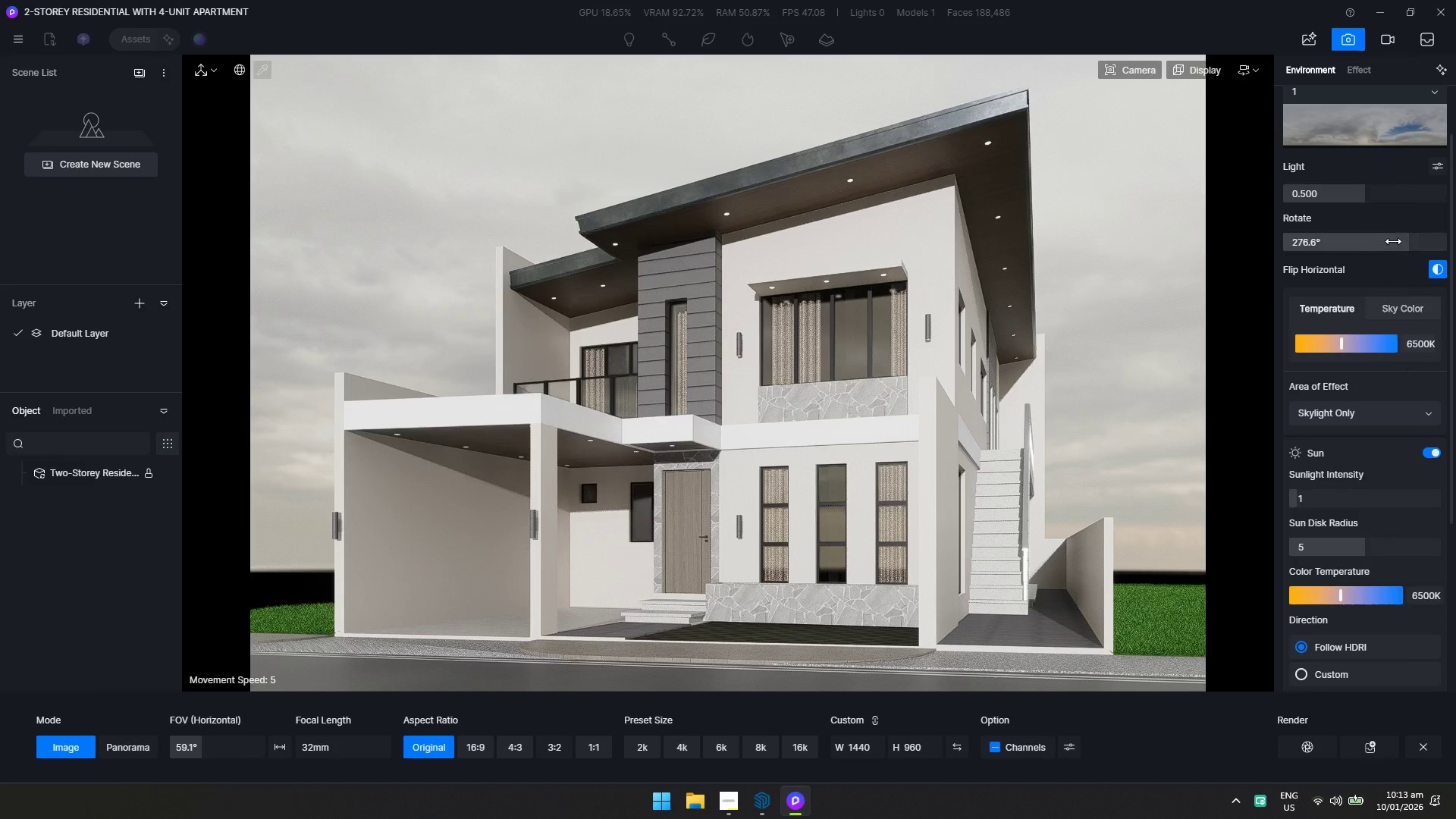 
left_click_drag(start_coordinate=[1382, 193], to_coordinate=[1439, 199])
 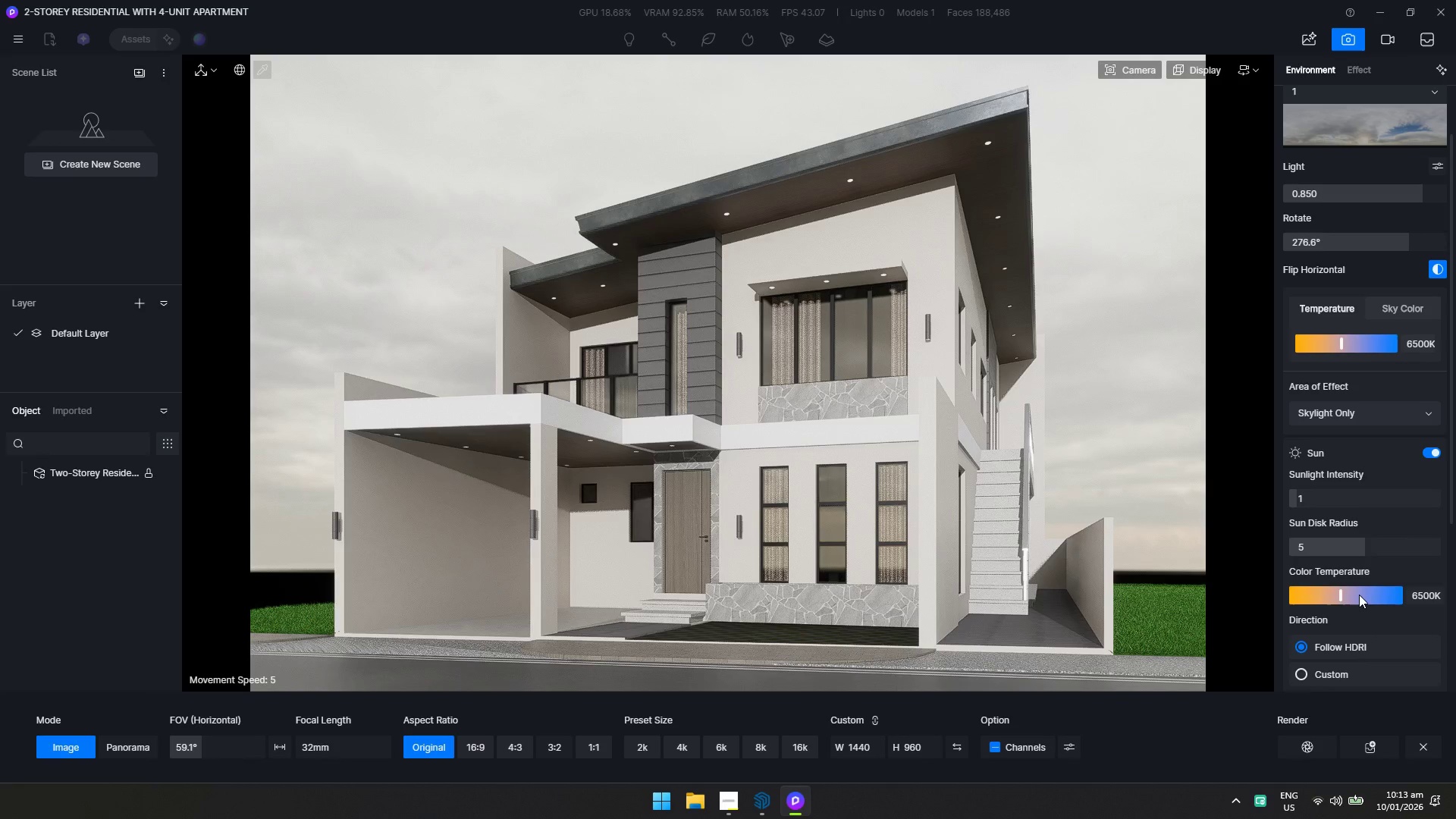 
left_click_drag(start_coordinate=[1343, 597], to_coordinate=[1348, 592])
 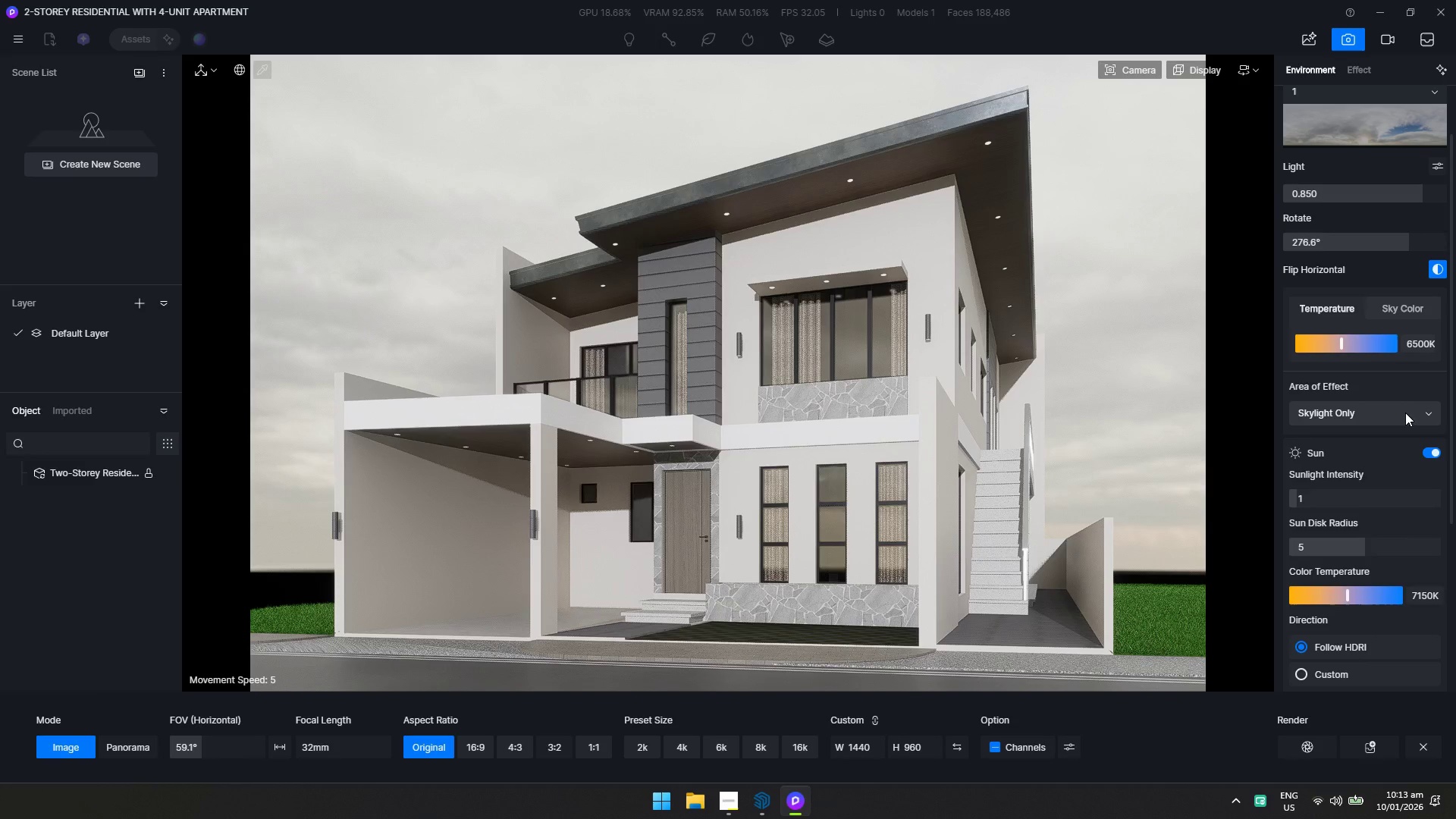 
left_click([1408, 399])
 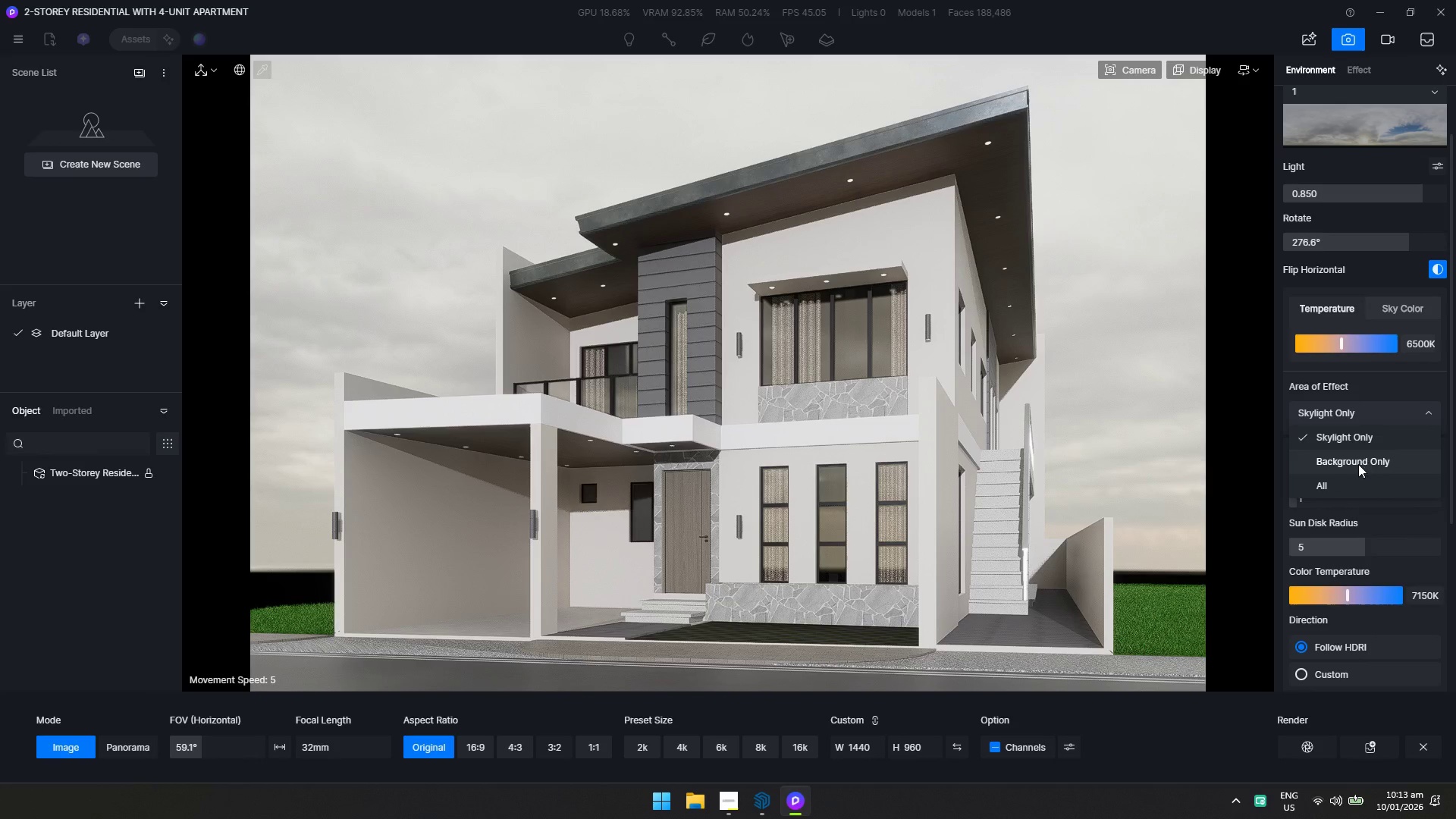 
left_click([1351, 485])
 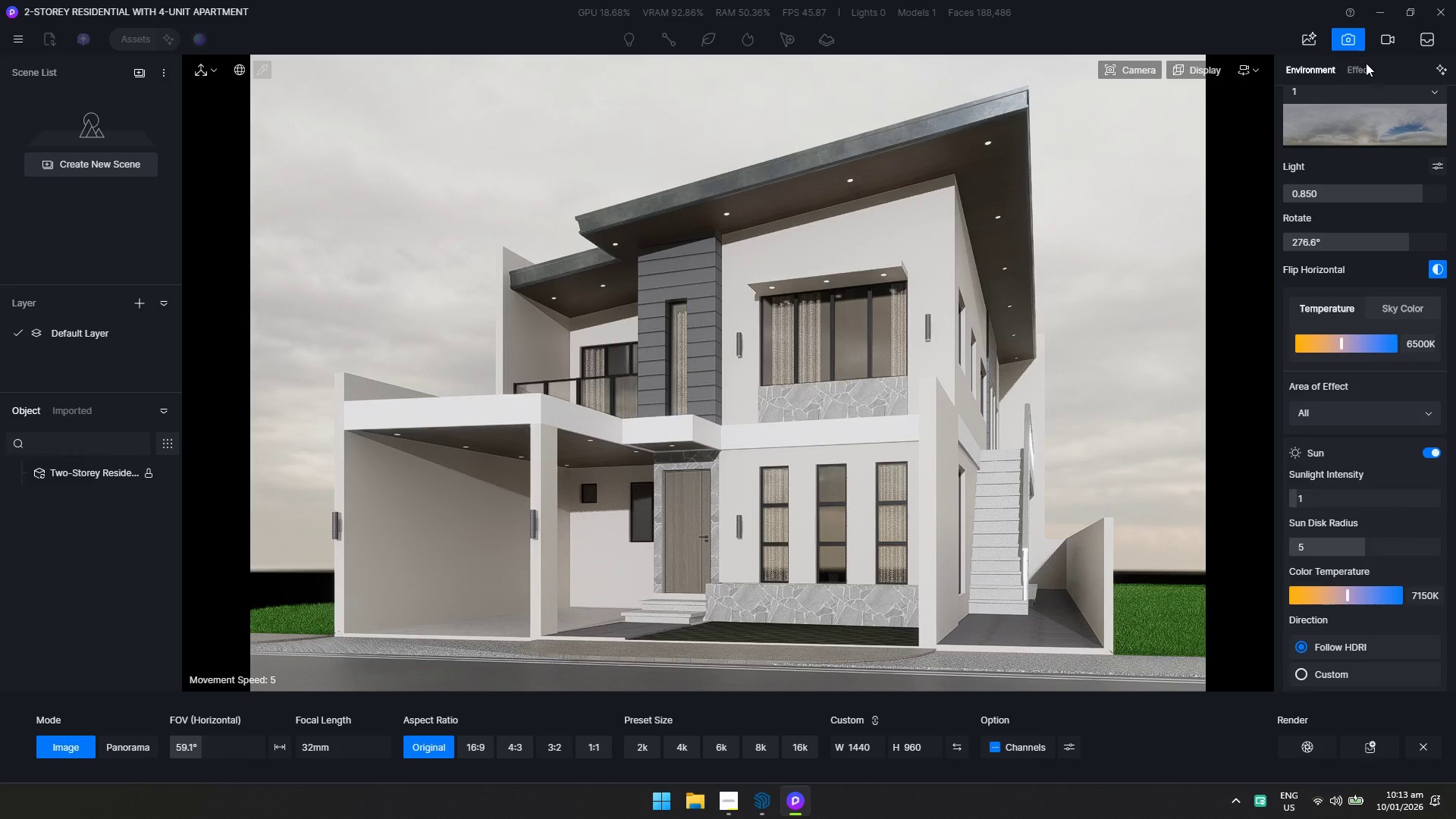 
double_click([1365, 64])
 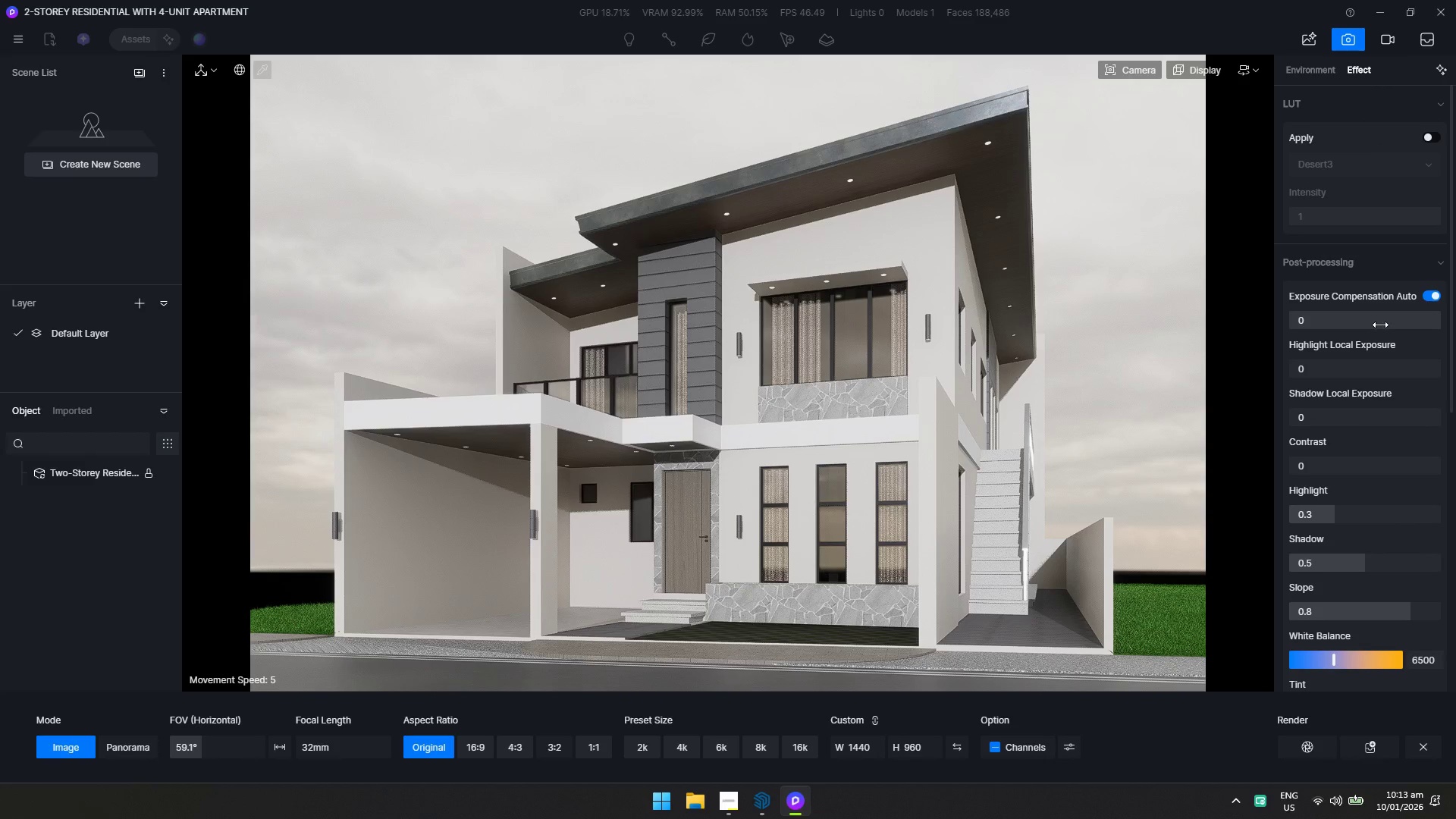 
left_click([1360, 325])
 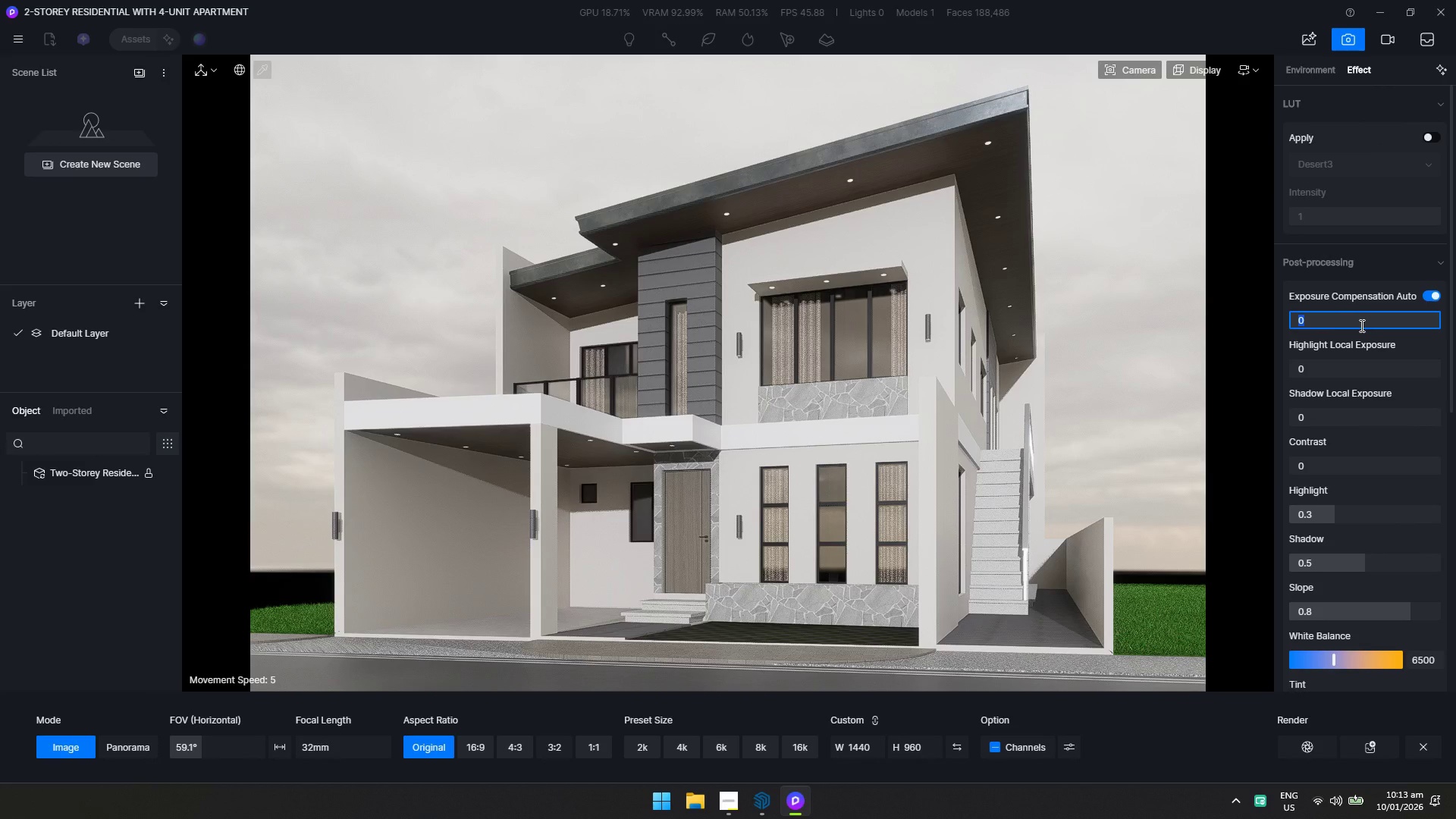 
left_click([1343, 340])
 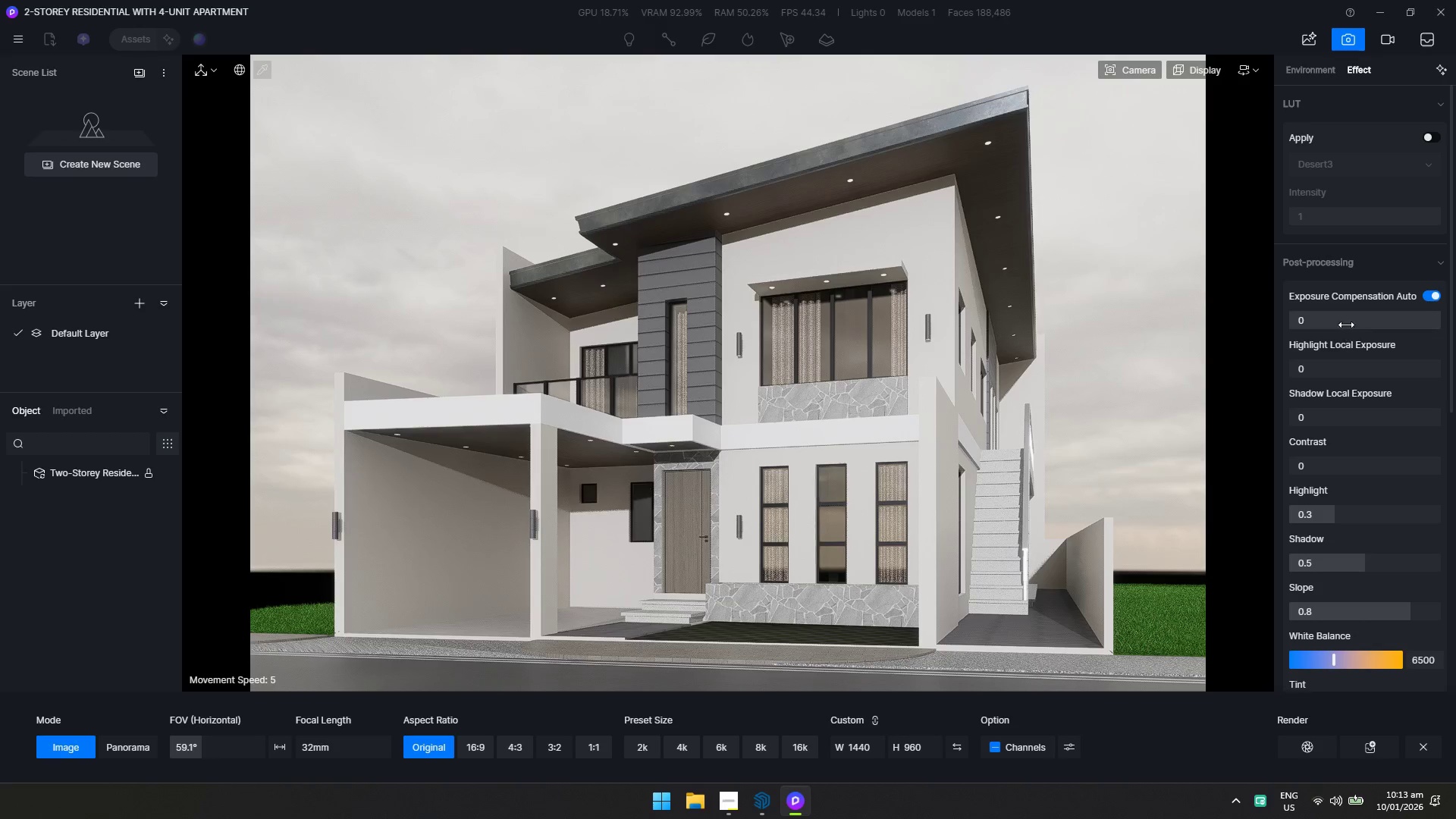 
left_click_drag(start_coordinate=[1347, 323], to_coordinate=[1354, 322])
 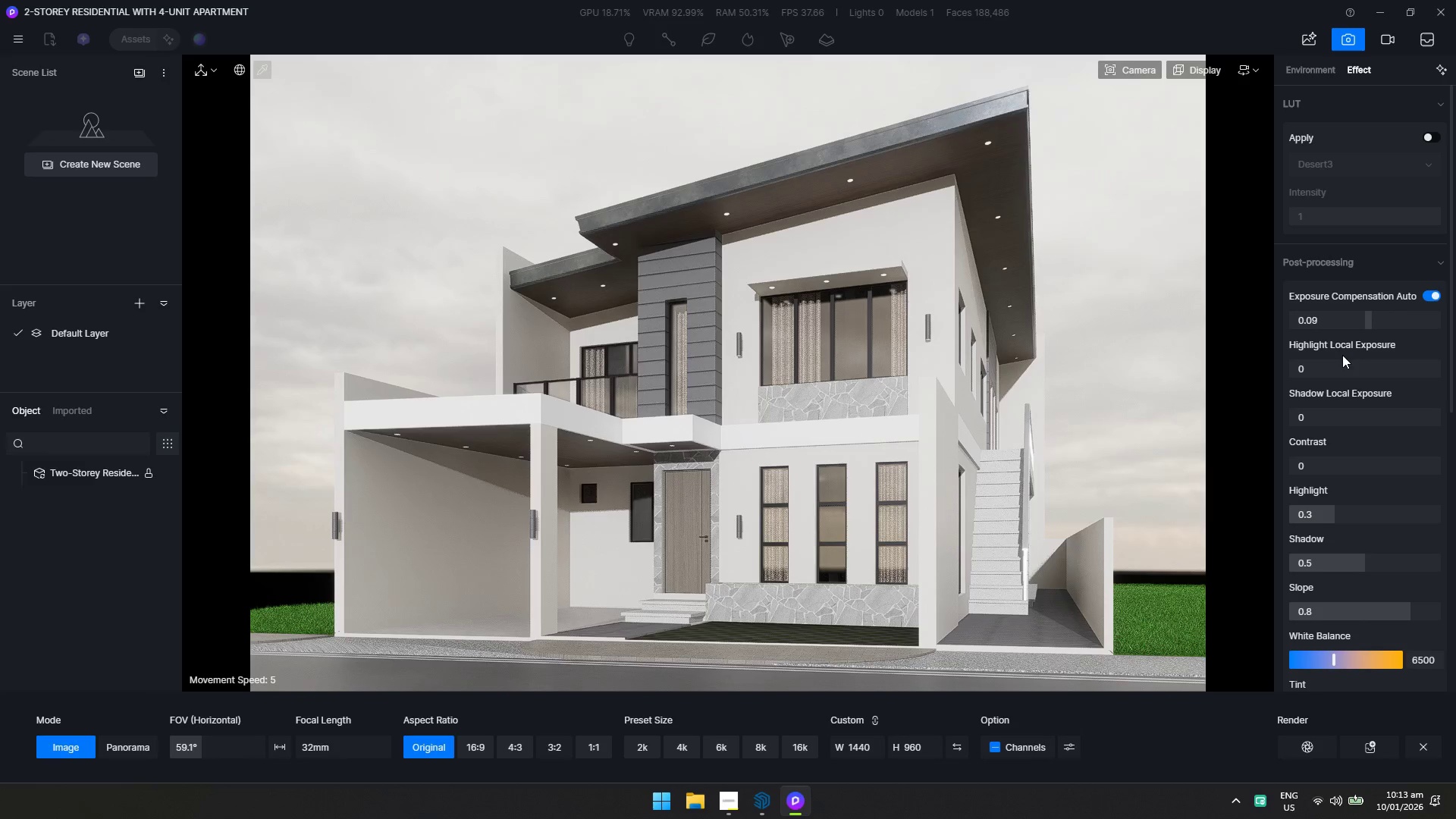 
left_click_drag(start_coordinate=[1342, 355], to_coordinate=[1348, 355])
 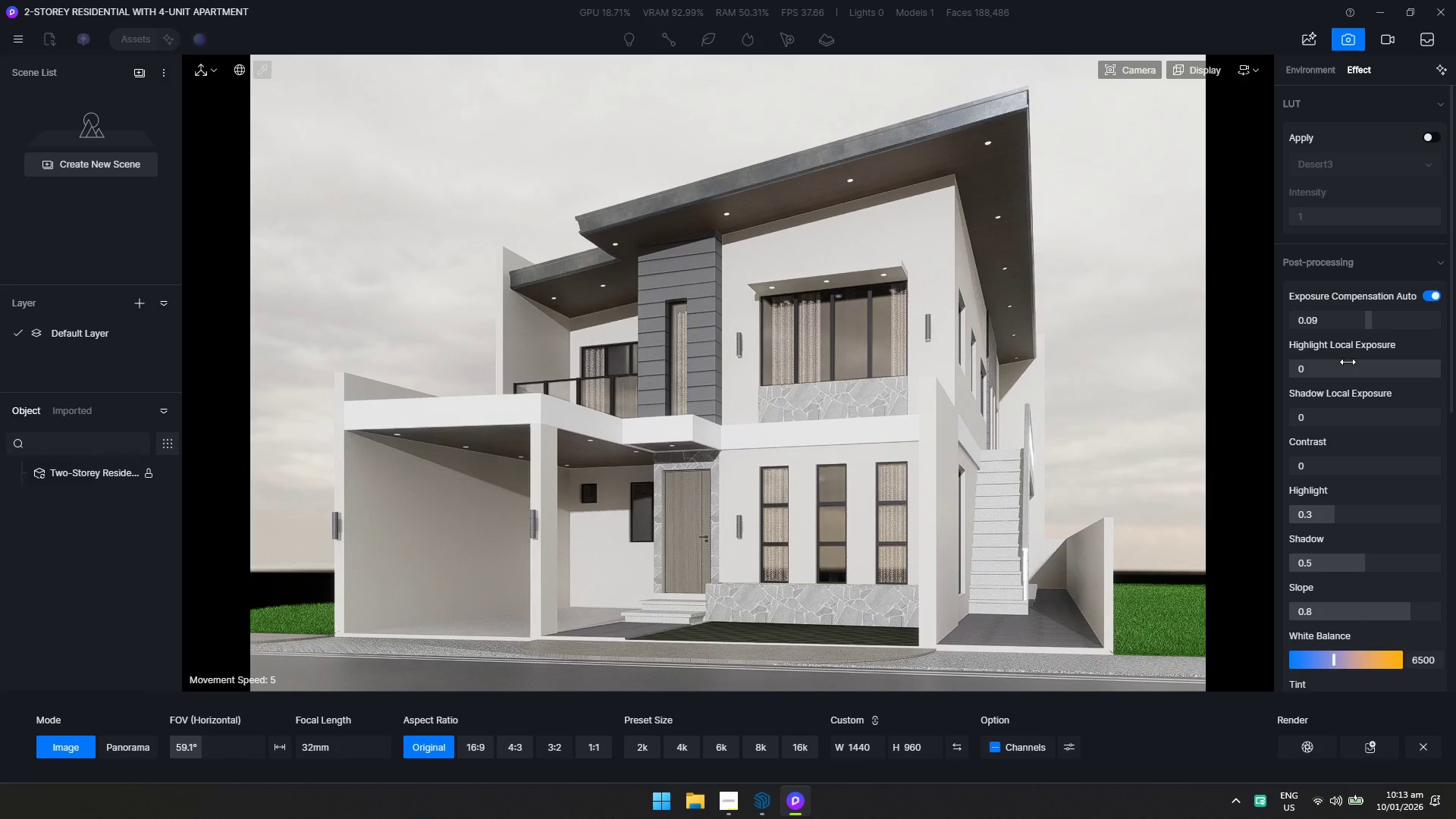 
left_click_drag(start_coordinate=[1346, 364], to_coordinate=[1363, 369])
 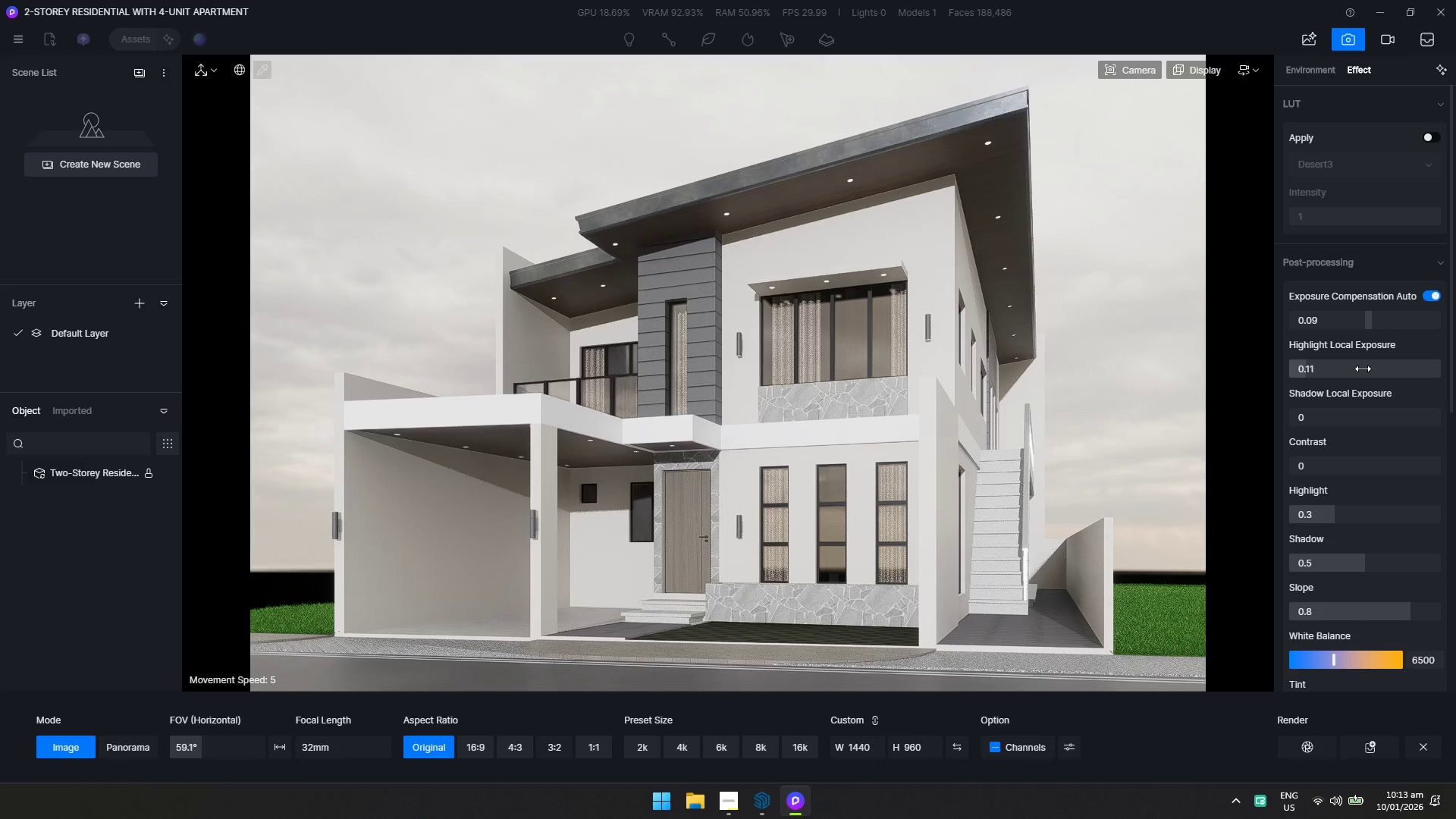 
left_click([1363, 369])
 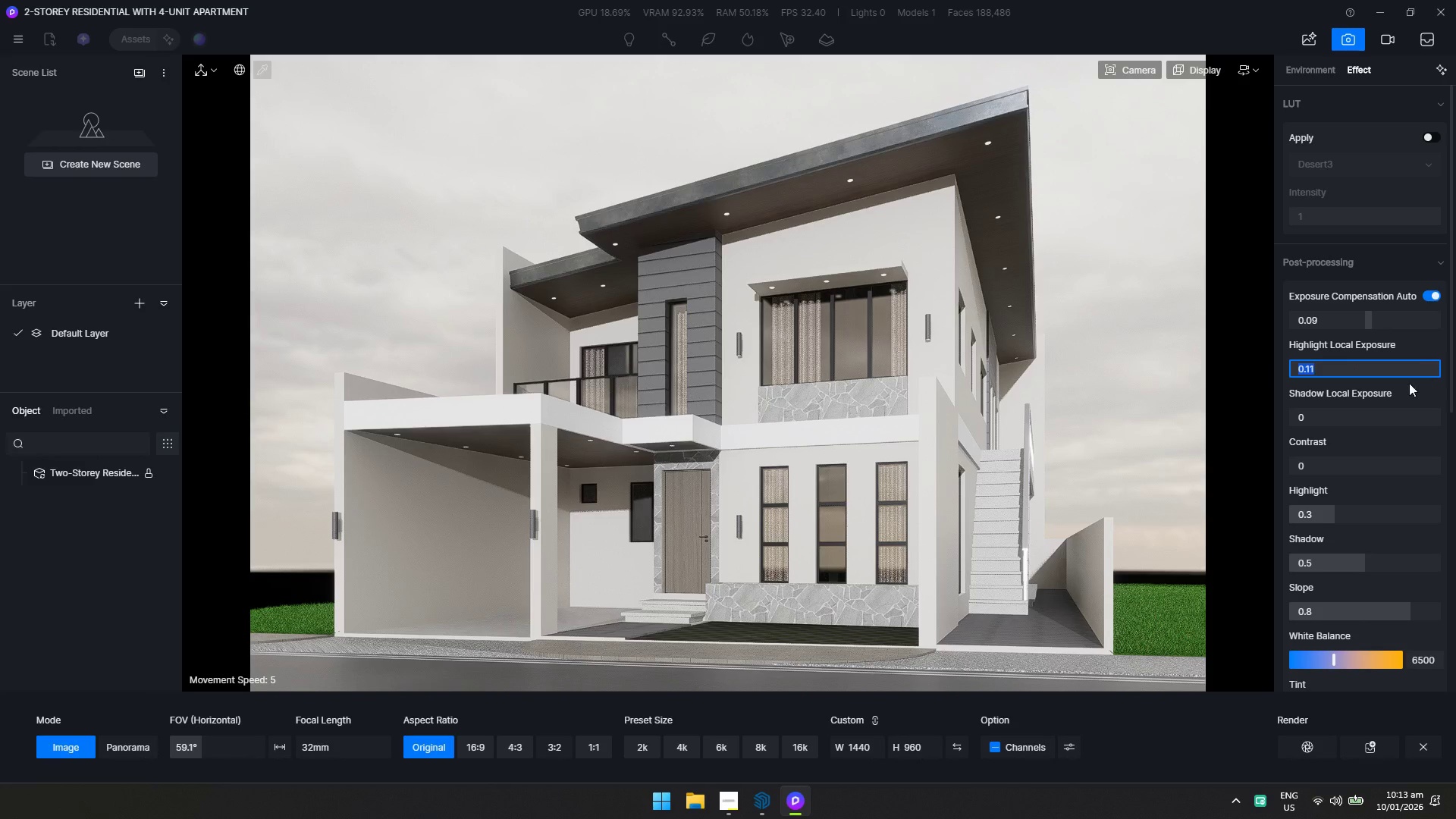 
left_click_drag(start_coordinate=[1330, 371], to_coordinate=[1345, 372])
 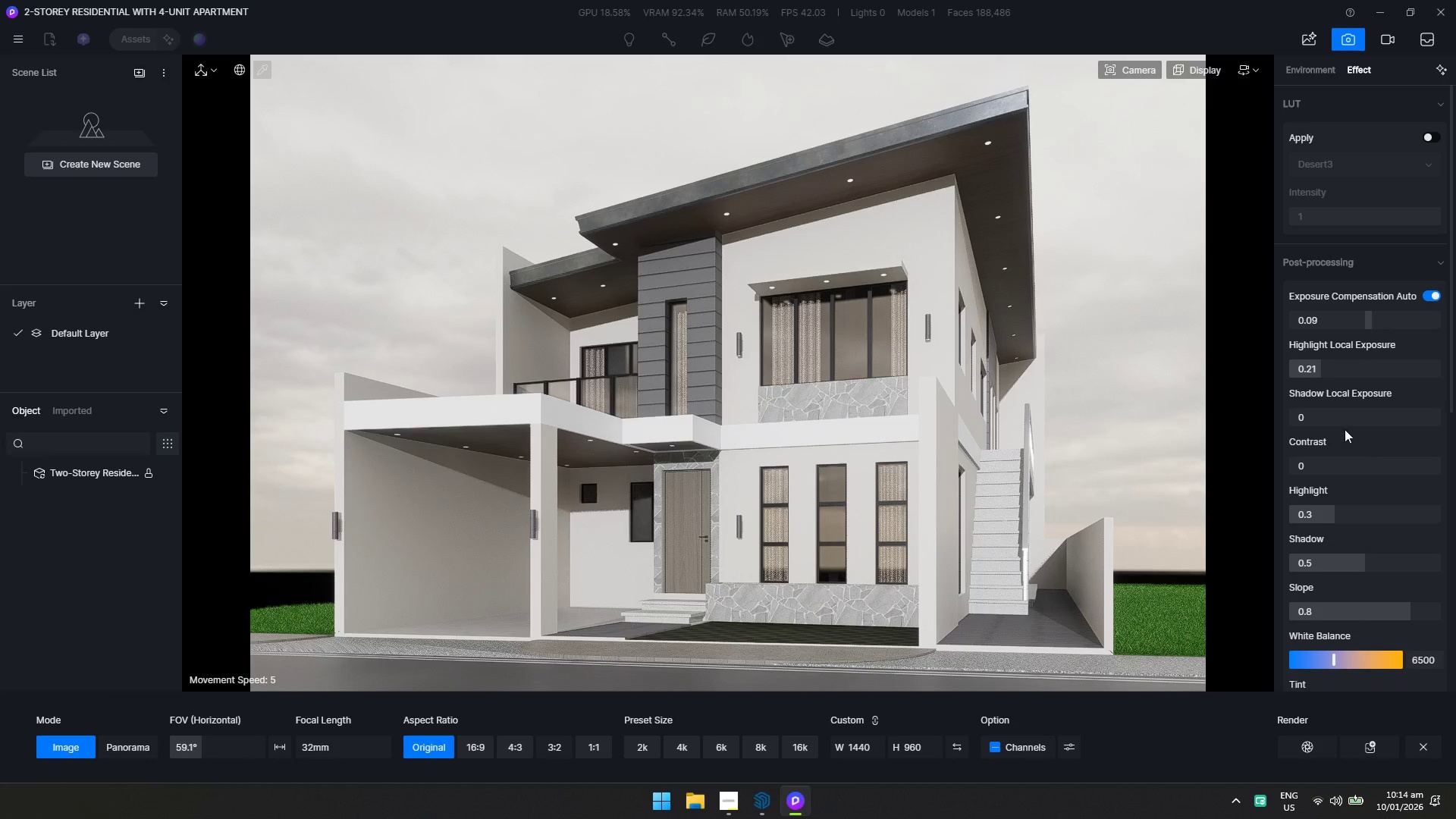 
left_click_drag(start_coordinate=[1340, 419], to_coordinate=[1379, 425])
 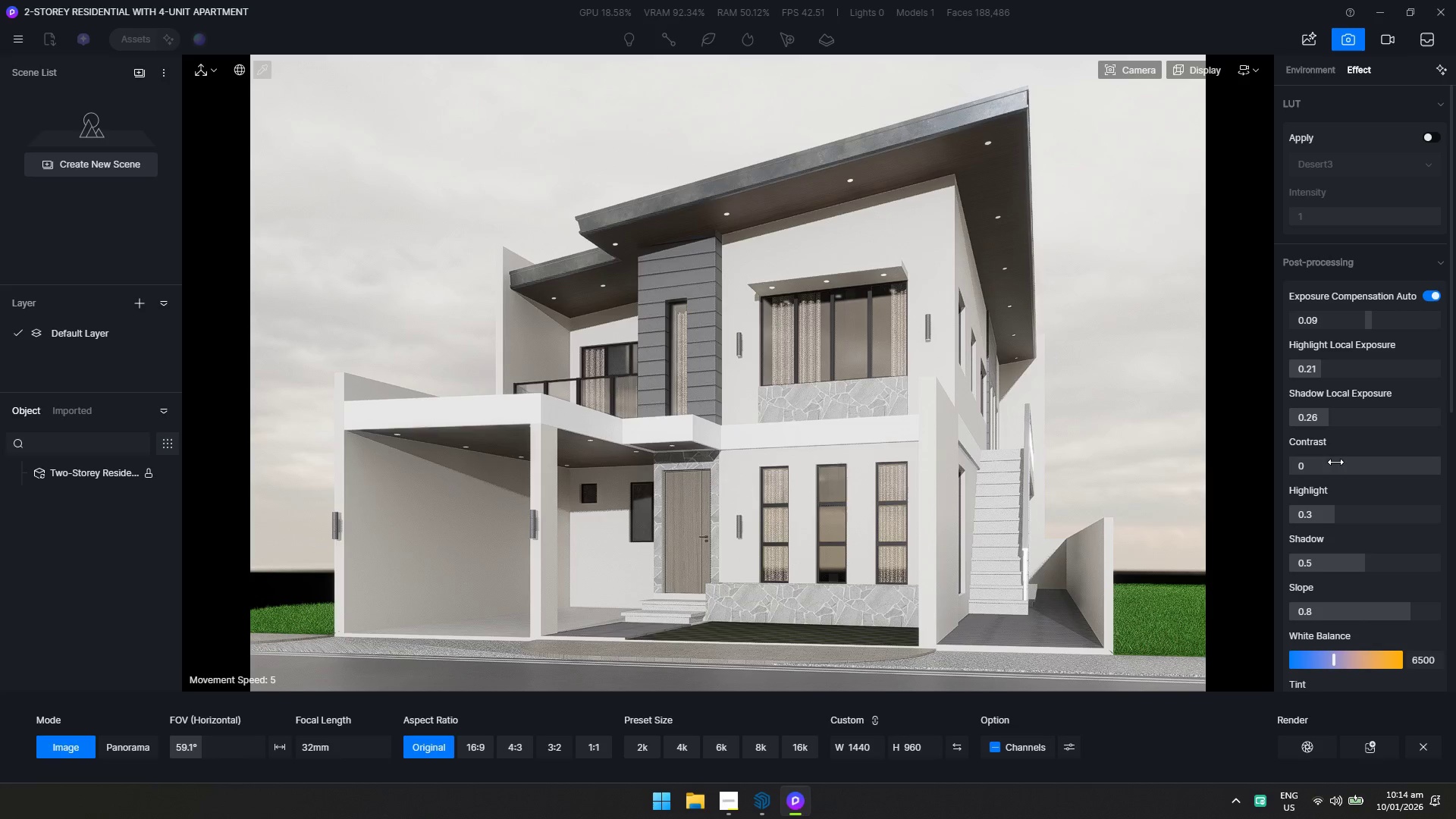 
left_click_drag(start_coordinate=[1333, 464], to_coordinate=[1348, 463])
 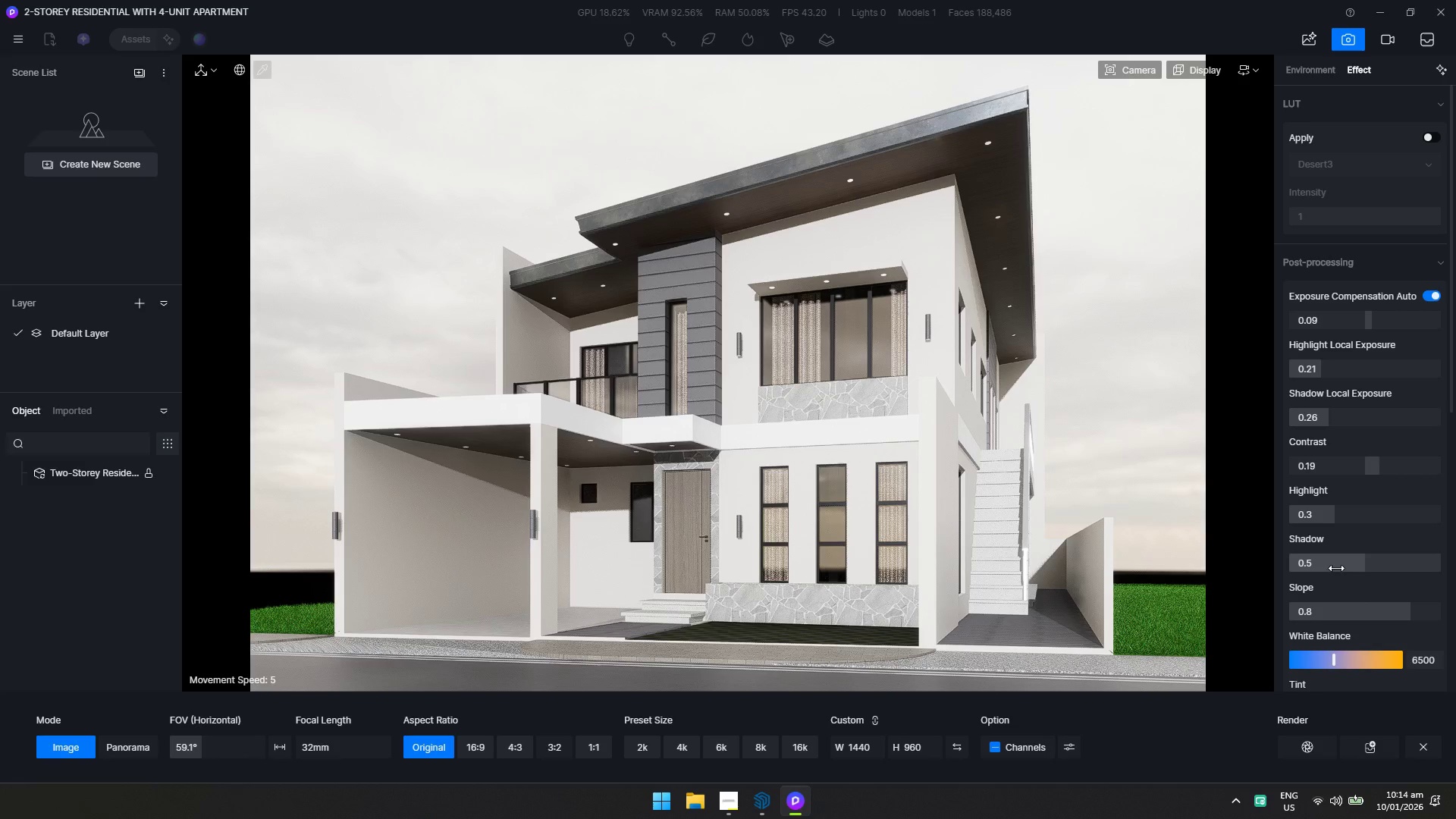 
left_click([1346, 657])
 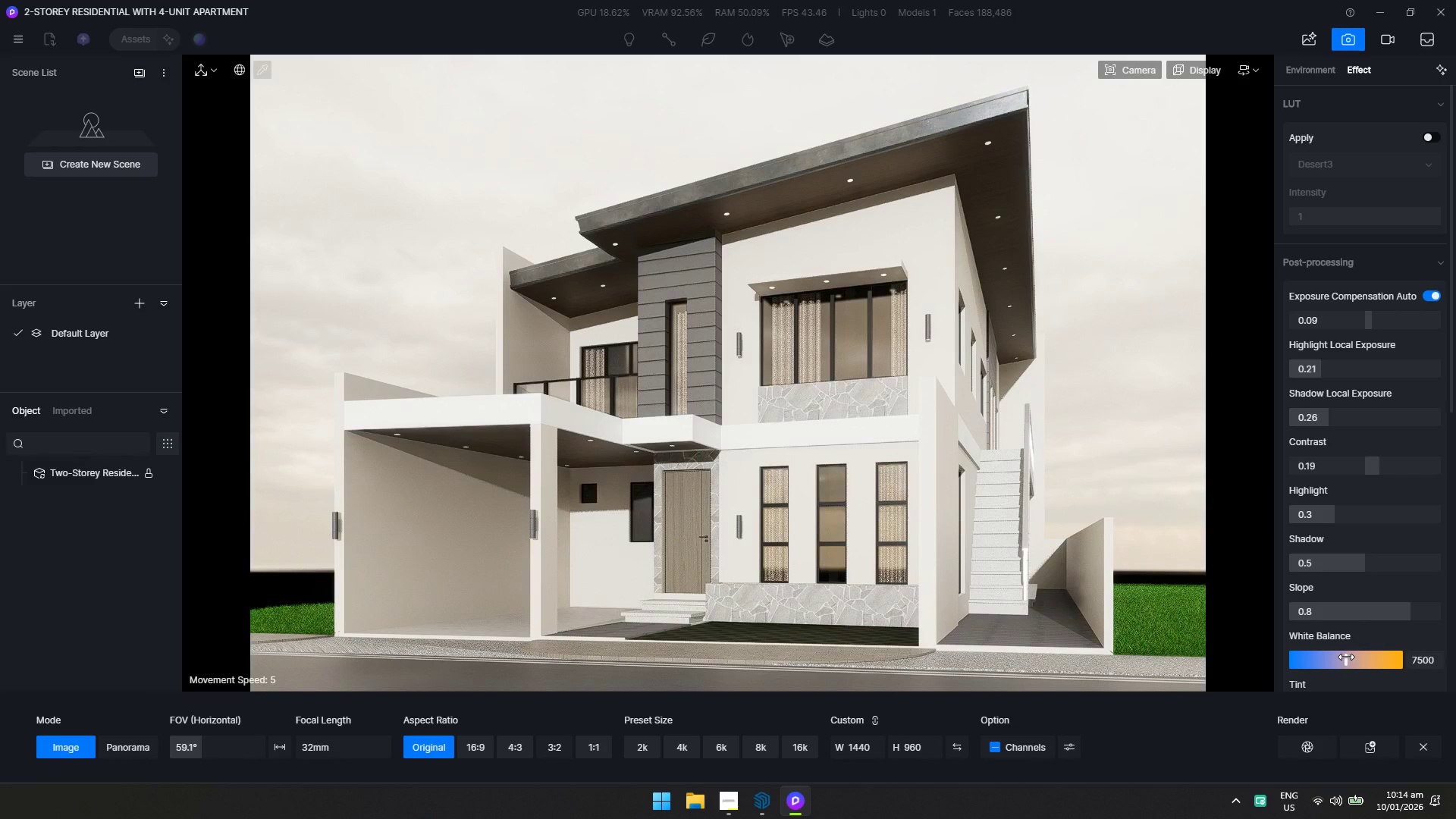 
left_click_drag(start_coordinate=[1346, 657], to_coordinate=[1338, 657])
 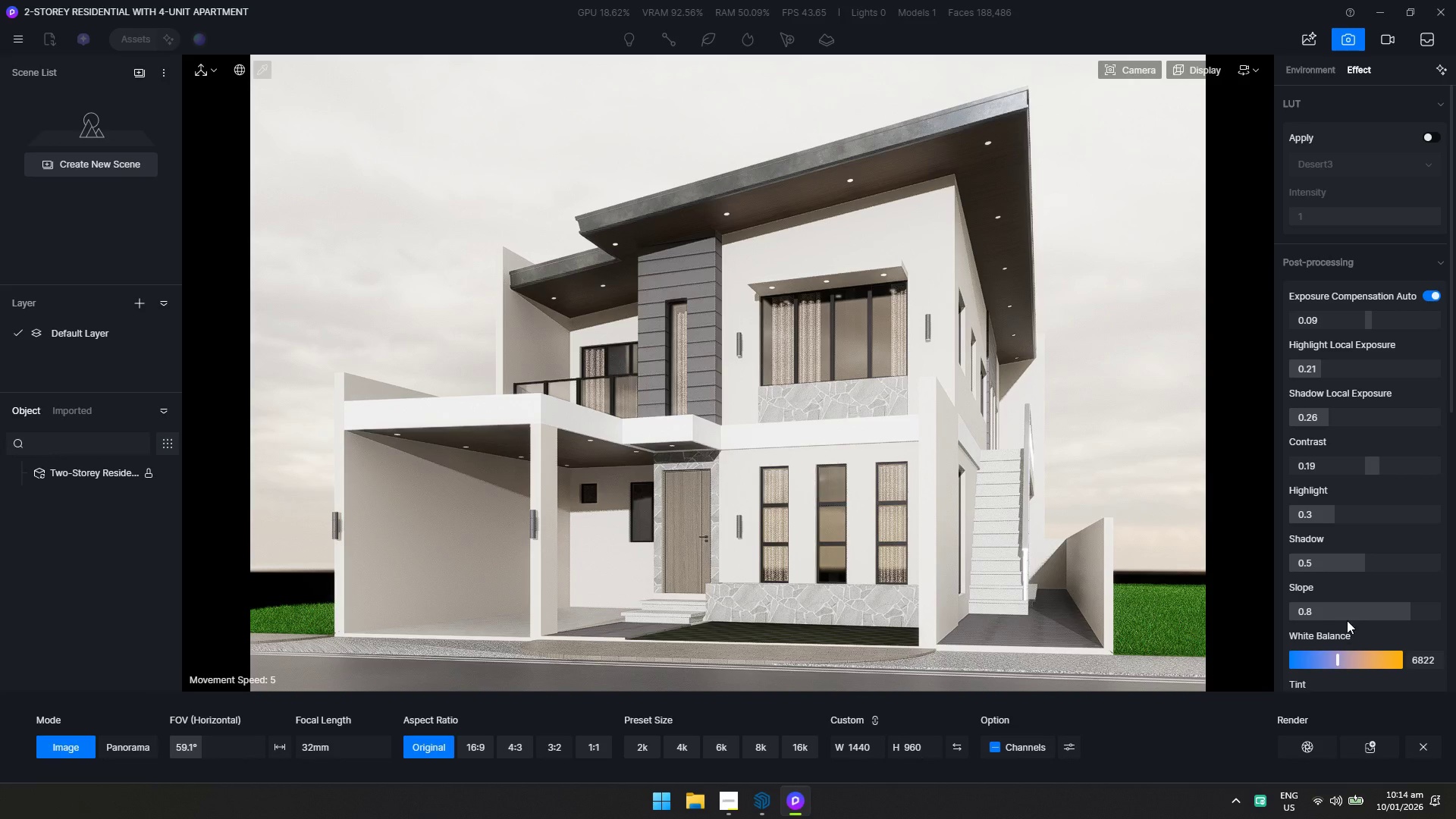 
scroll: coordinate [1325, 586], scroll_direction: down, amount: 3.0
 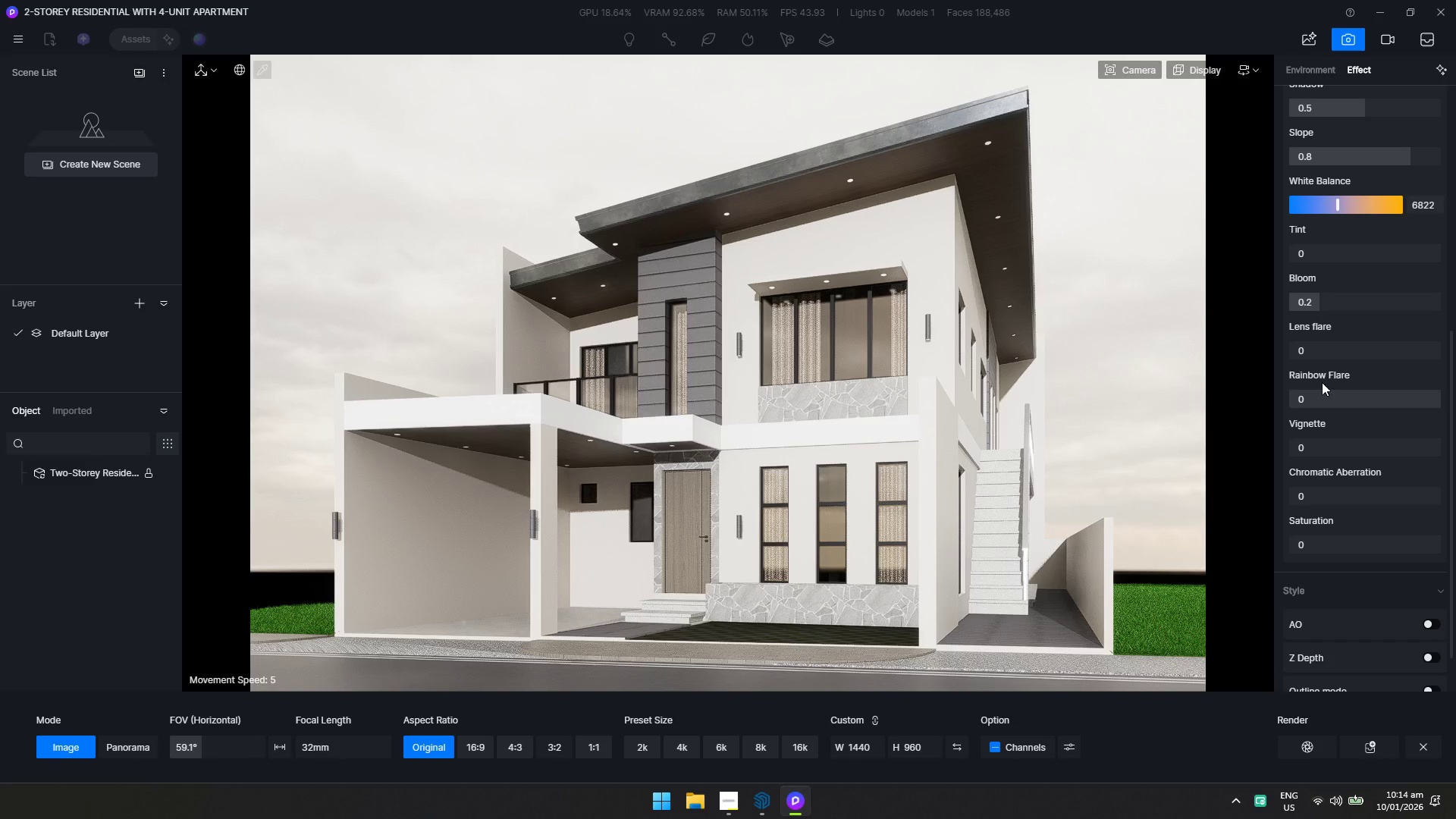 
left_click_drag(start_coordinate=[1321, 303], to_coordinate=[1332, 306])
 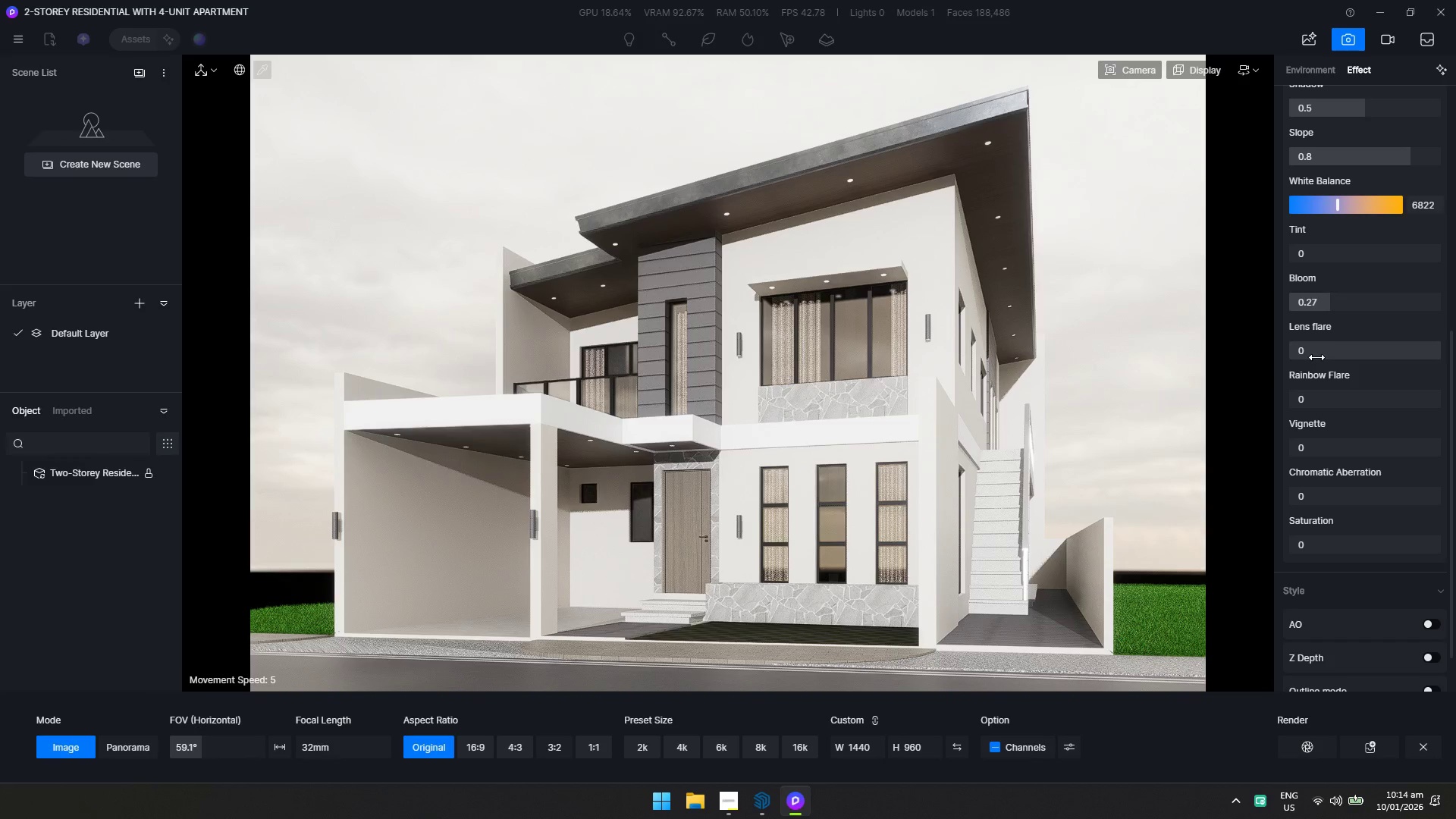 
left_click_drag(start_coordinate=[1316, 357], to_coordinate=[1330, 357])
 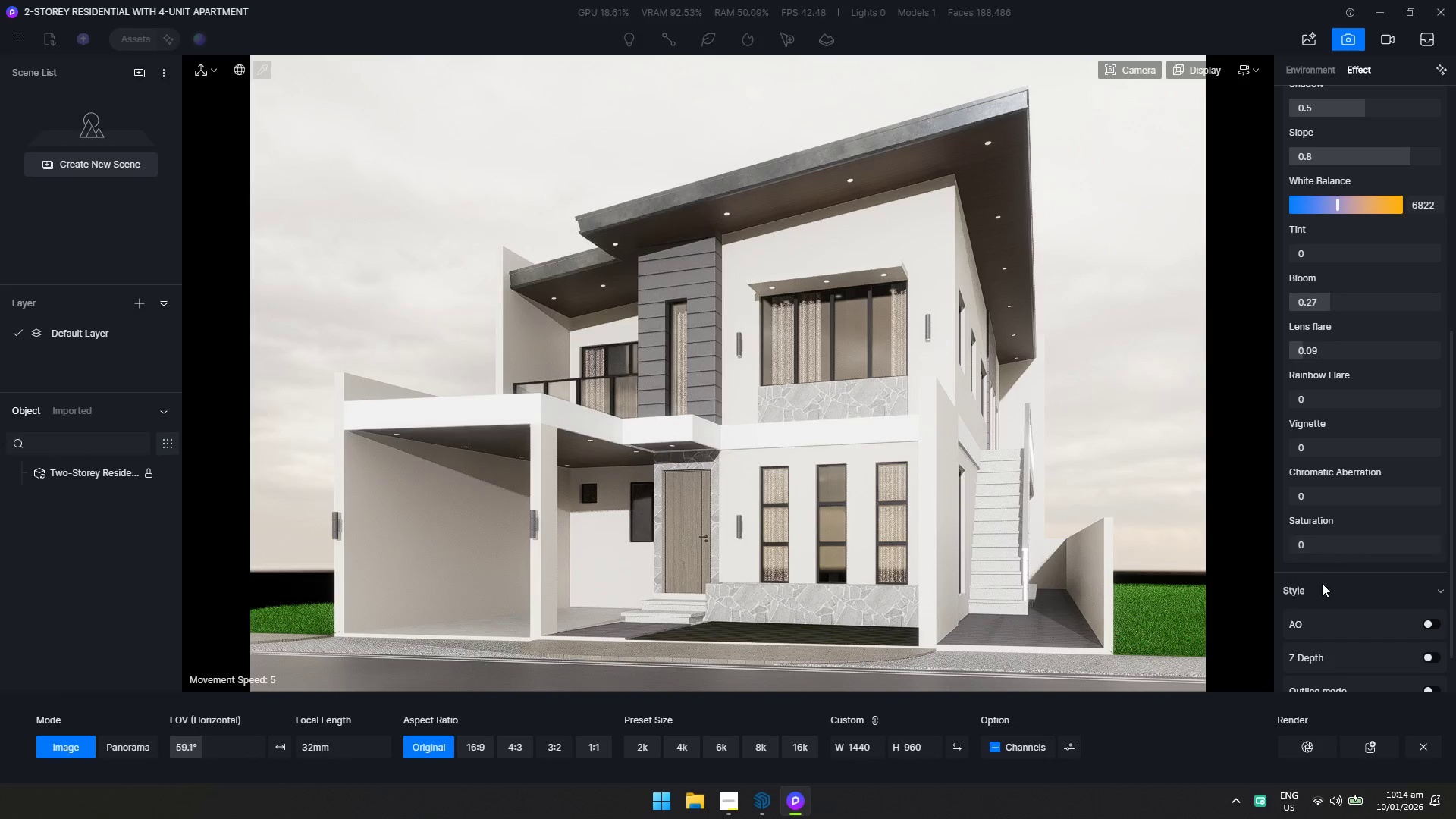 
scroll: coordinate [1323, 585], scroll_direction: down, amount: 1.0
 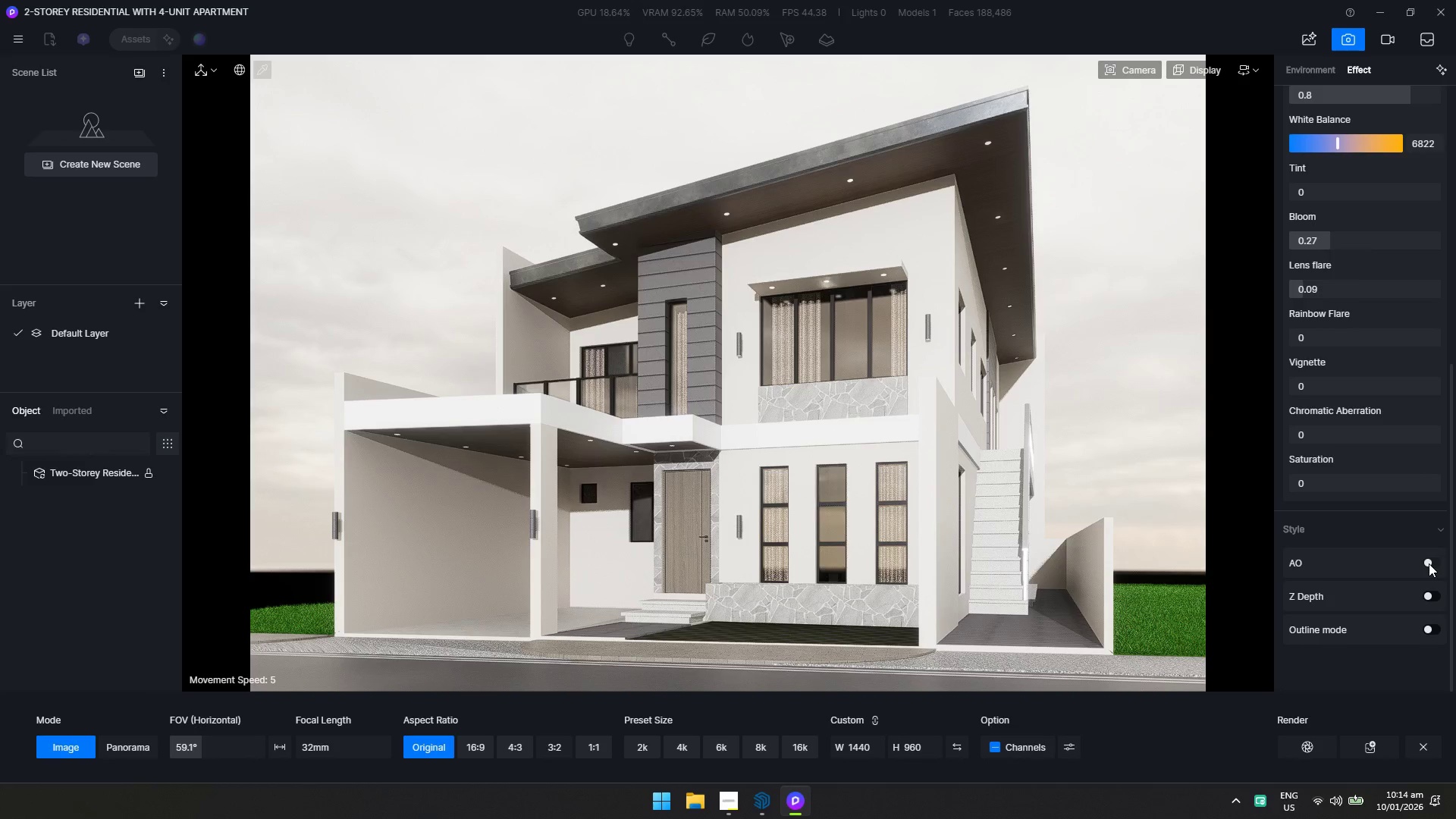 
scroll: coordinate [1429, 563], scroll_direction: up, amount: 2.0
 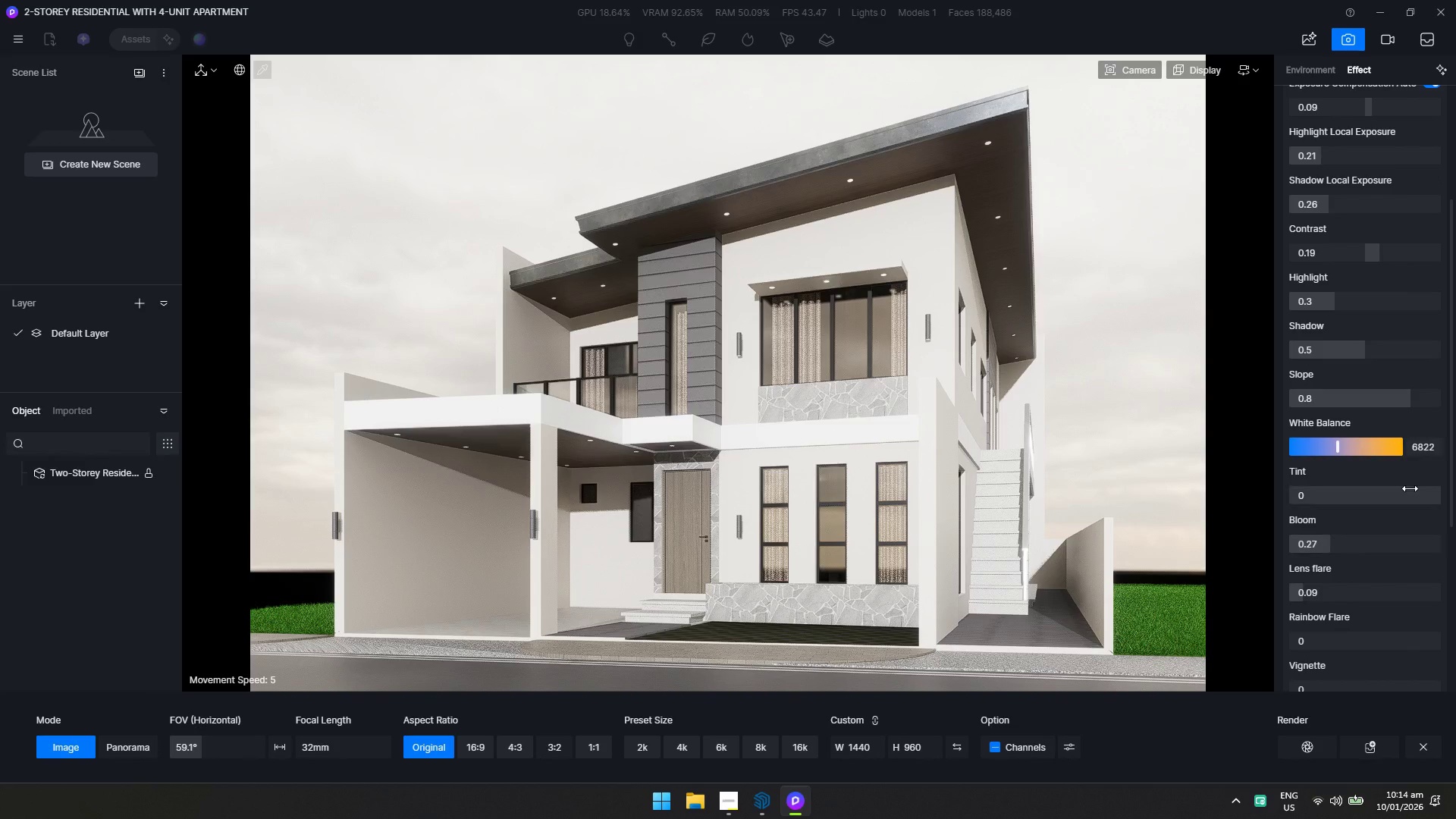 
scroll: coordinate [1408, 499], scroll_direction: none, amount: 0.0
 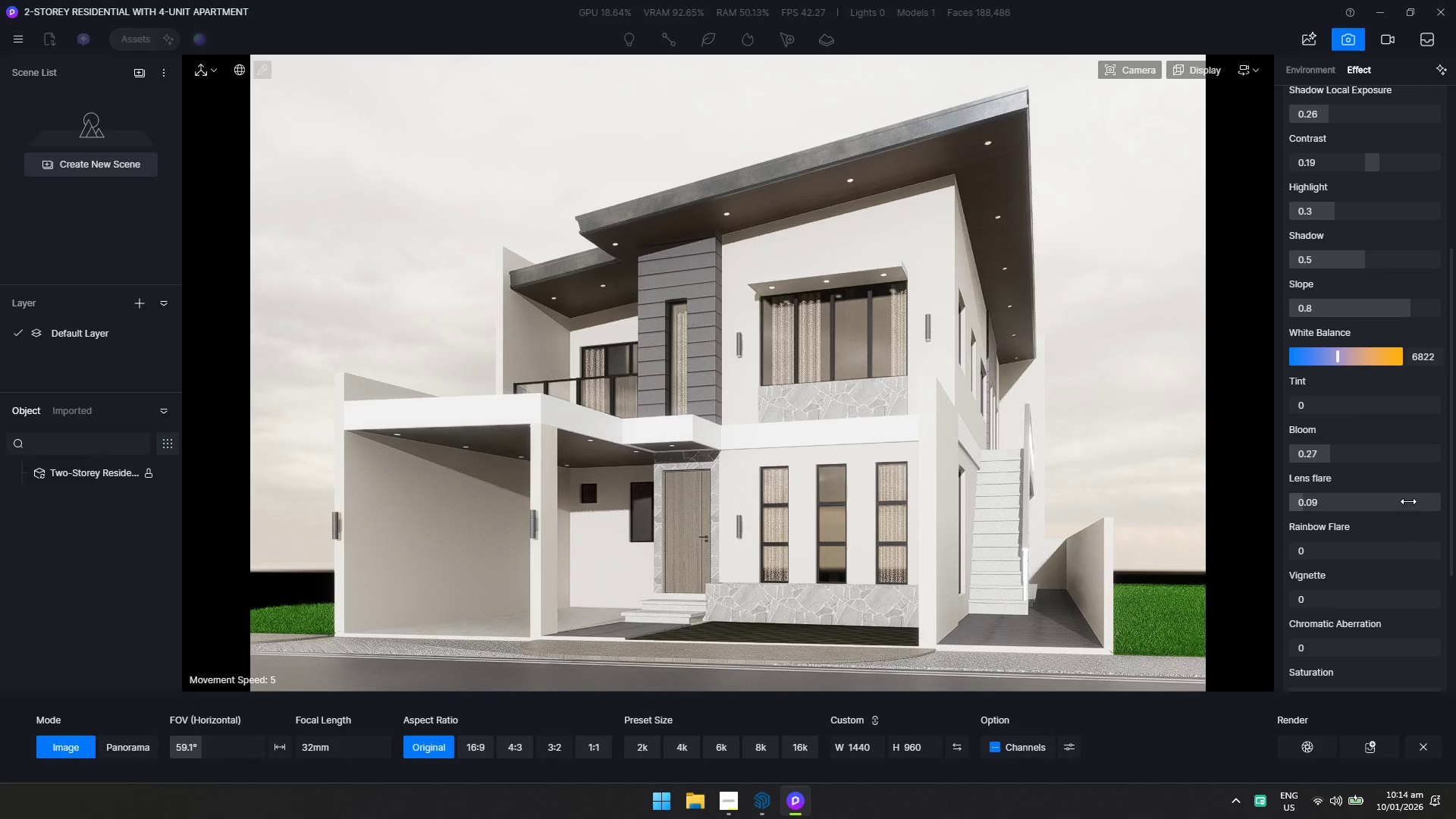 
scroll: coordinate [1407, 501], scroll_direction: up, amount: 1.0
 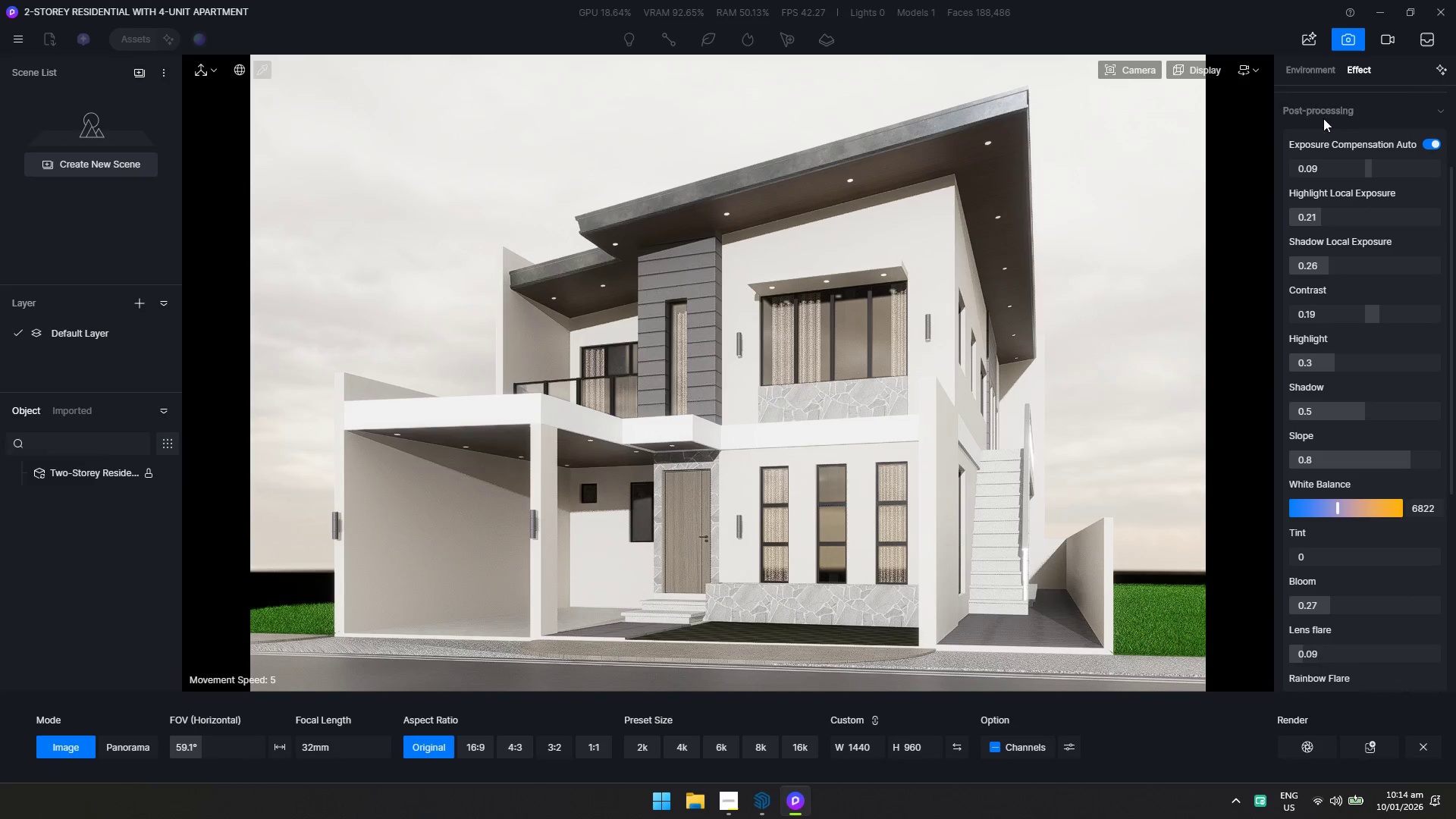 
left_click([1320, 72])
 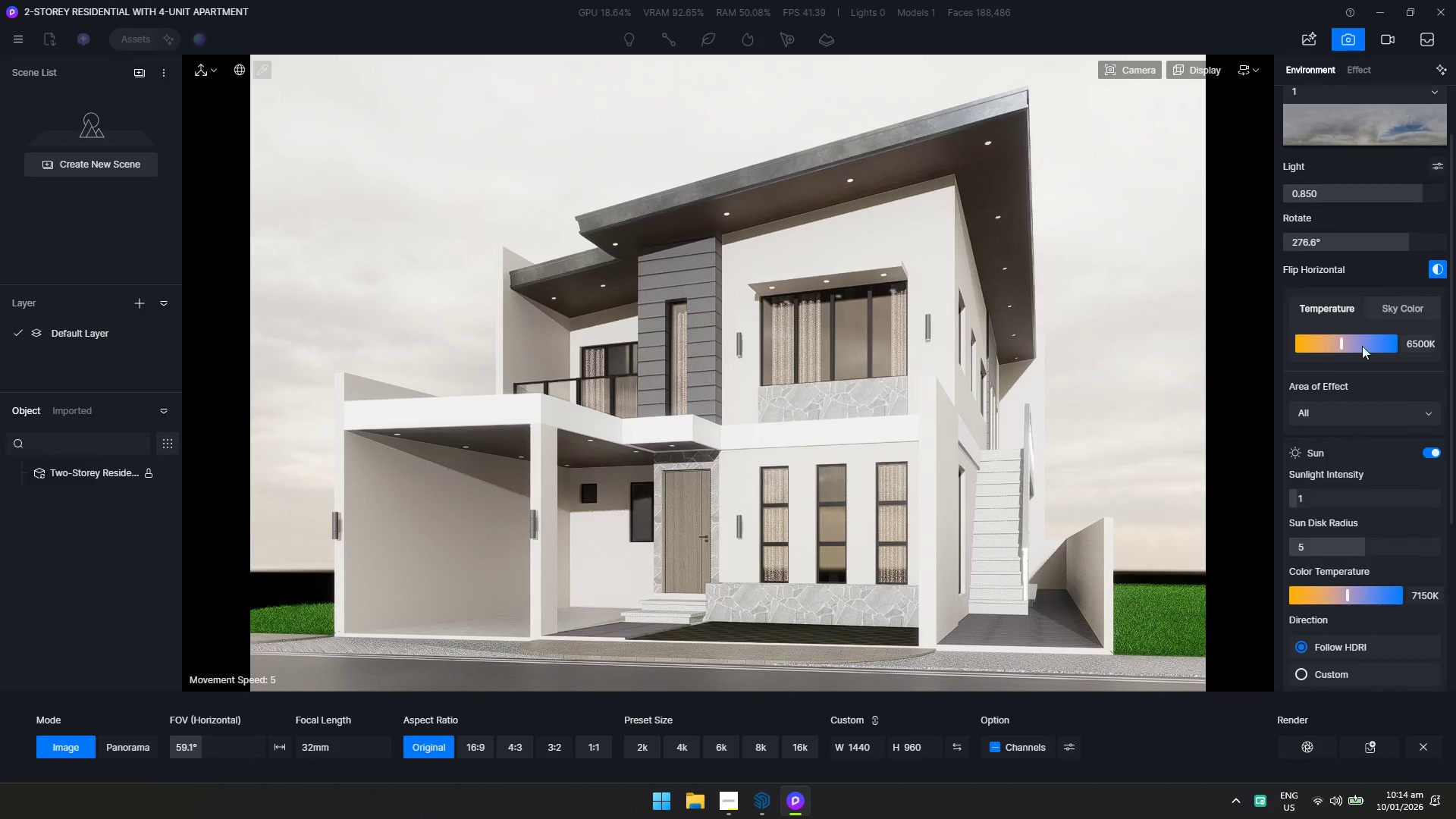 
scroll: coordinate [1353, 475], scroll_direction: down, amount: 3.0
 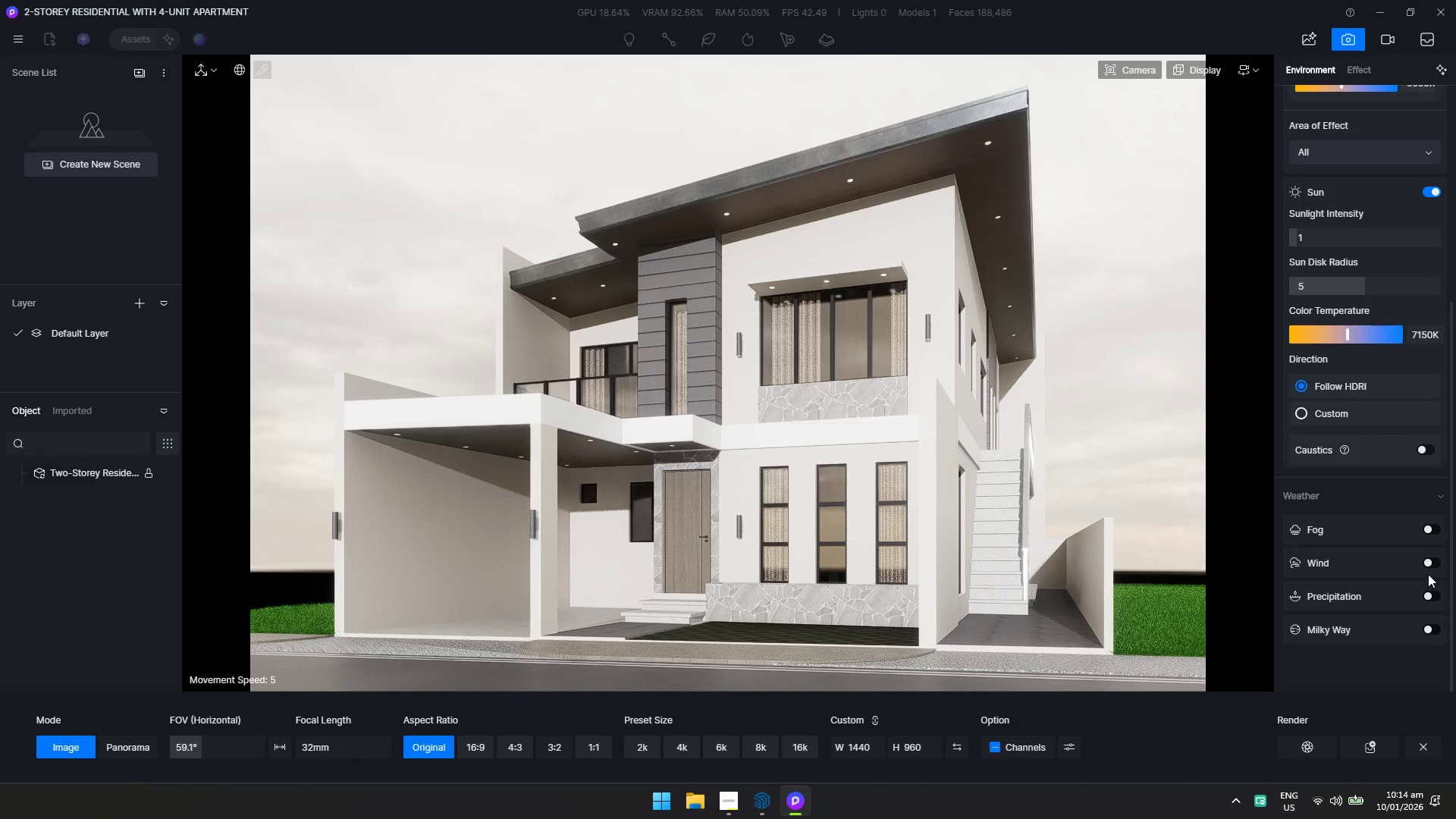 
left_click([1431, 530])
 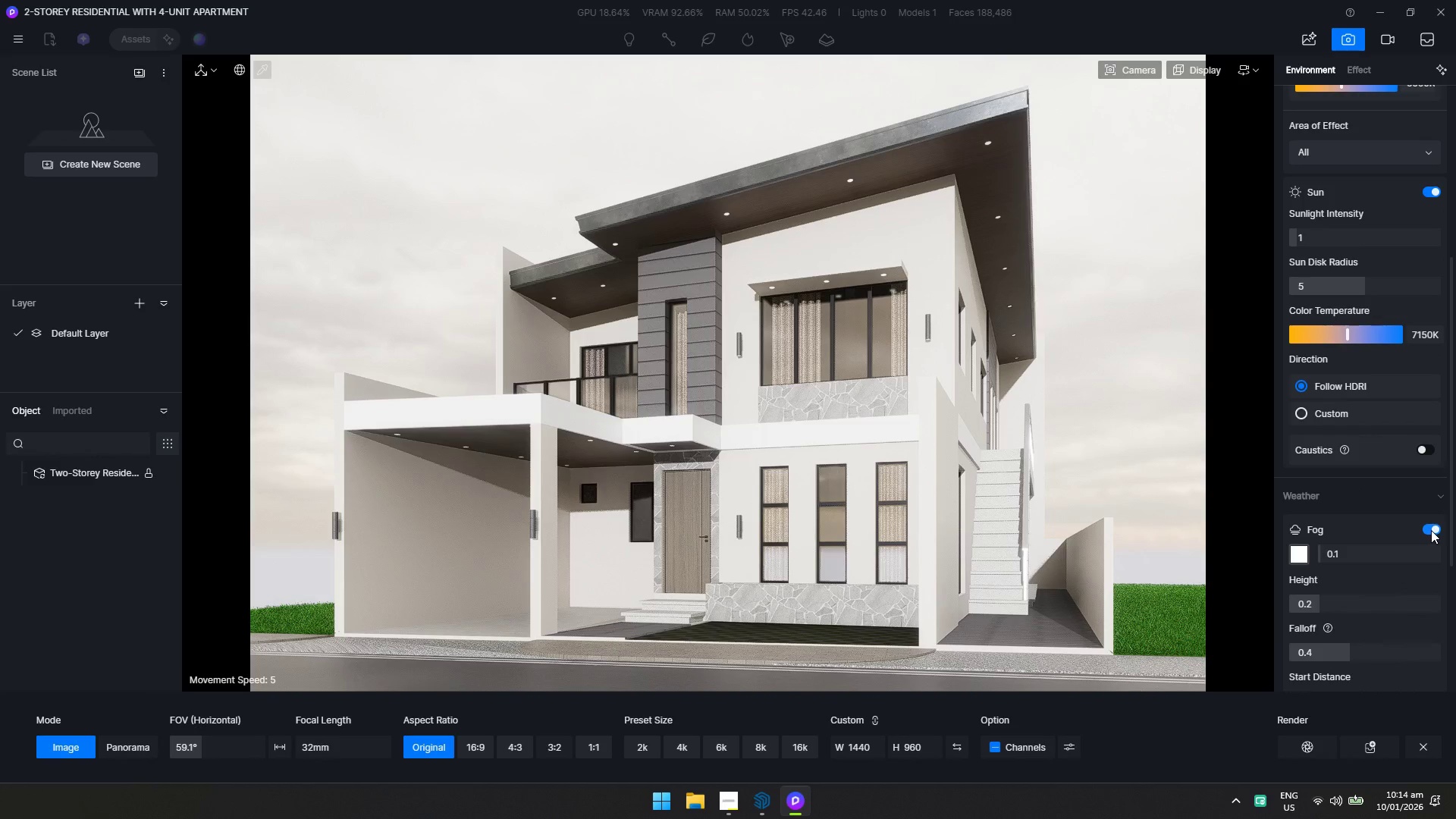 
left_click([1431, 530])
 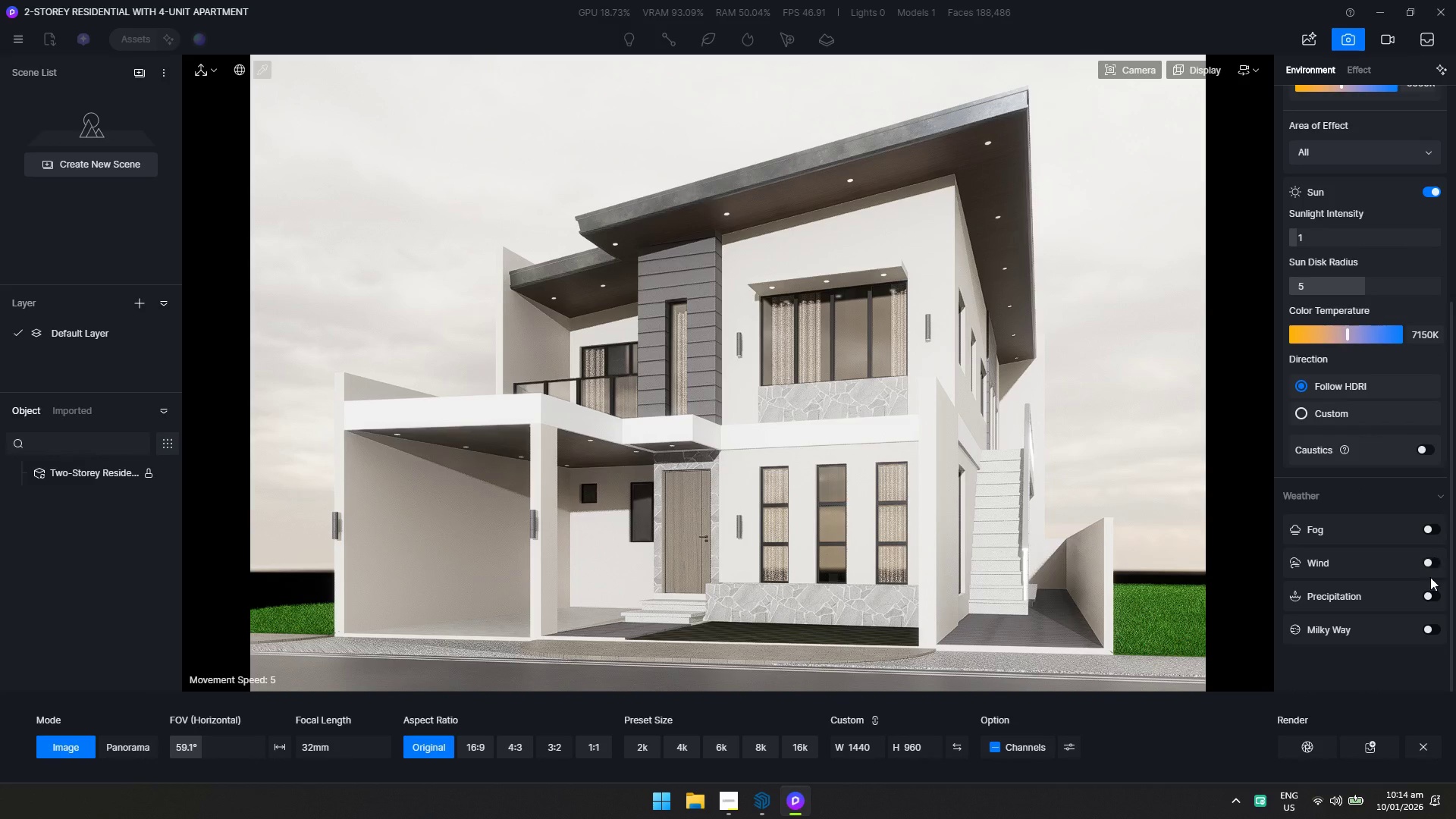 
left_click([1427, 592])
 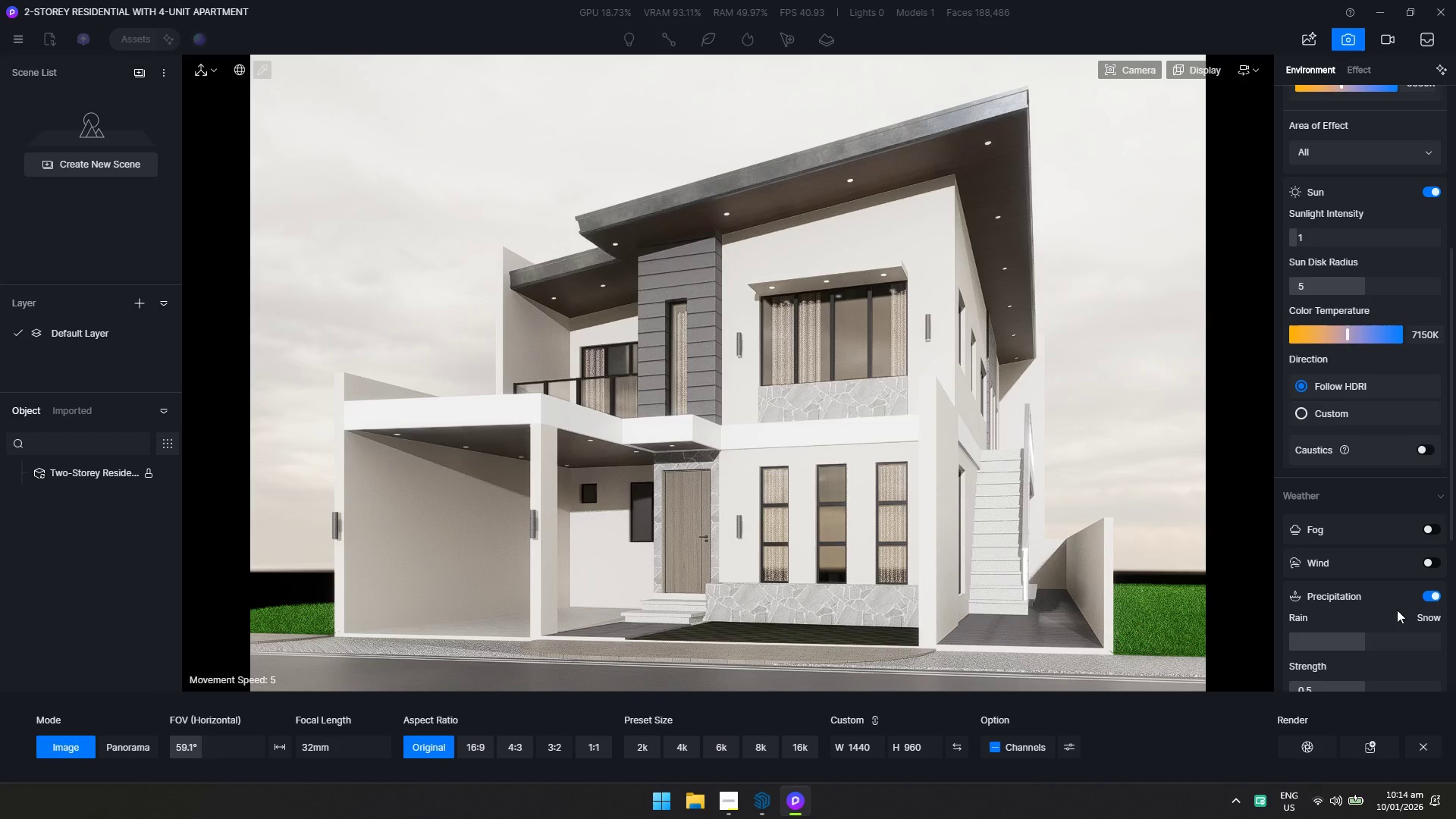 
scroll: coordinate [1369, 608], scroll_direction: down, amount: 1.0
 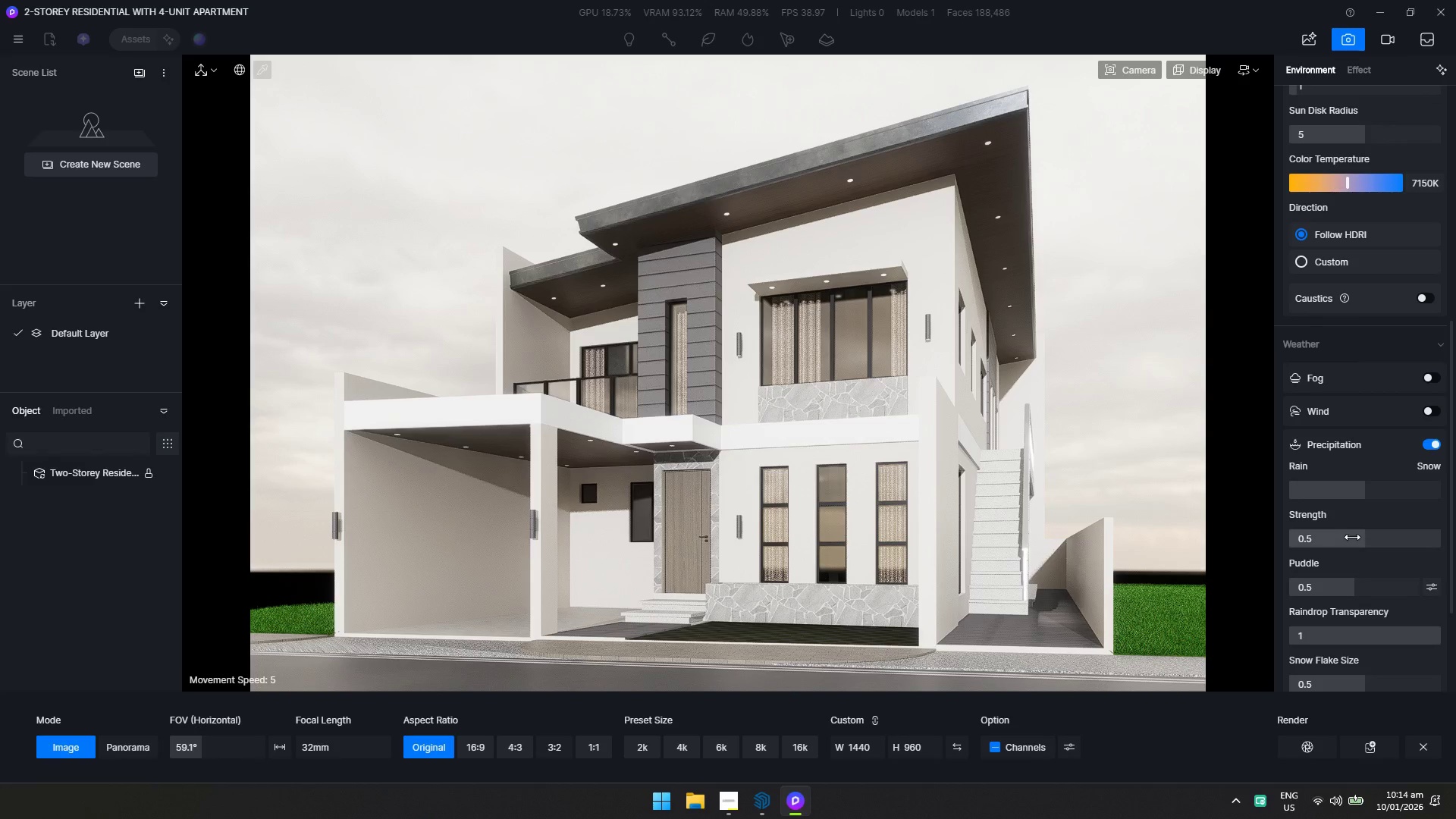 
left_click_drag(start_coordinate=[1354, 541], to_coordinate=[1271, 552])
 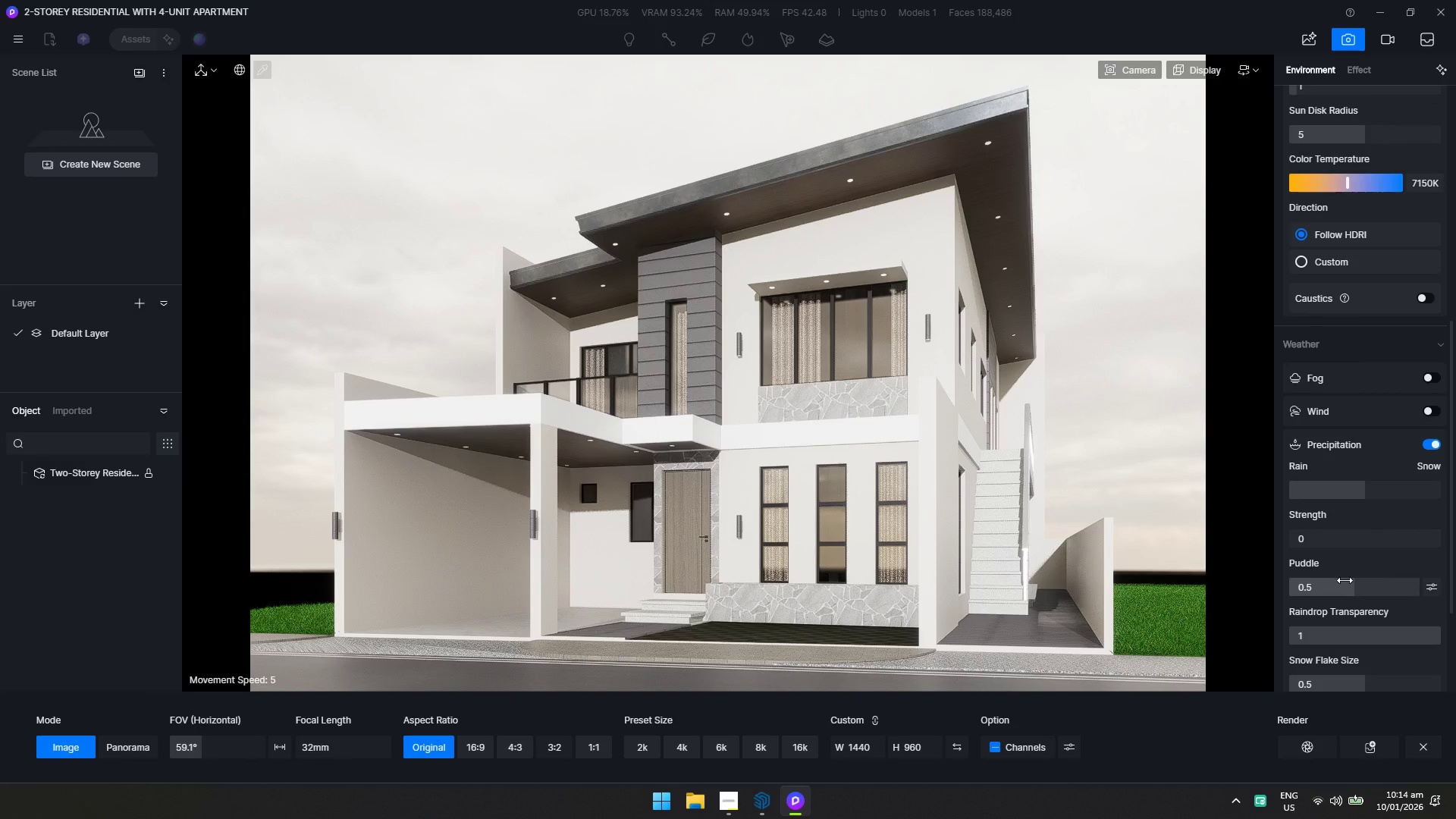 
scroll: coordinate [1345, 581], scroll_direction: down, amount: 1.0
 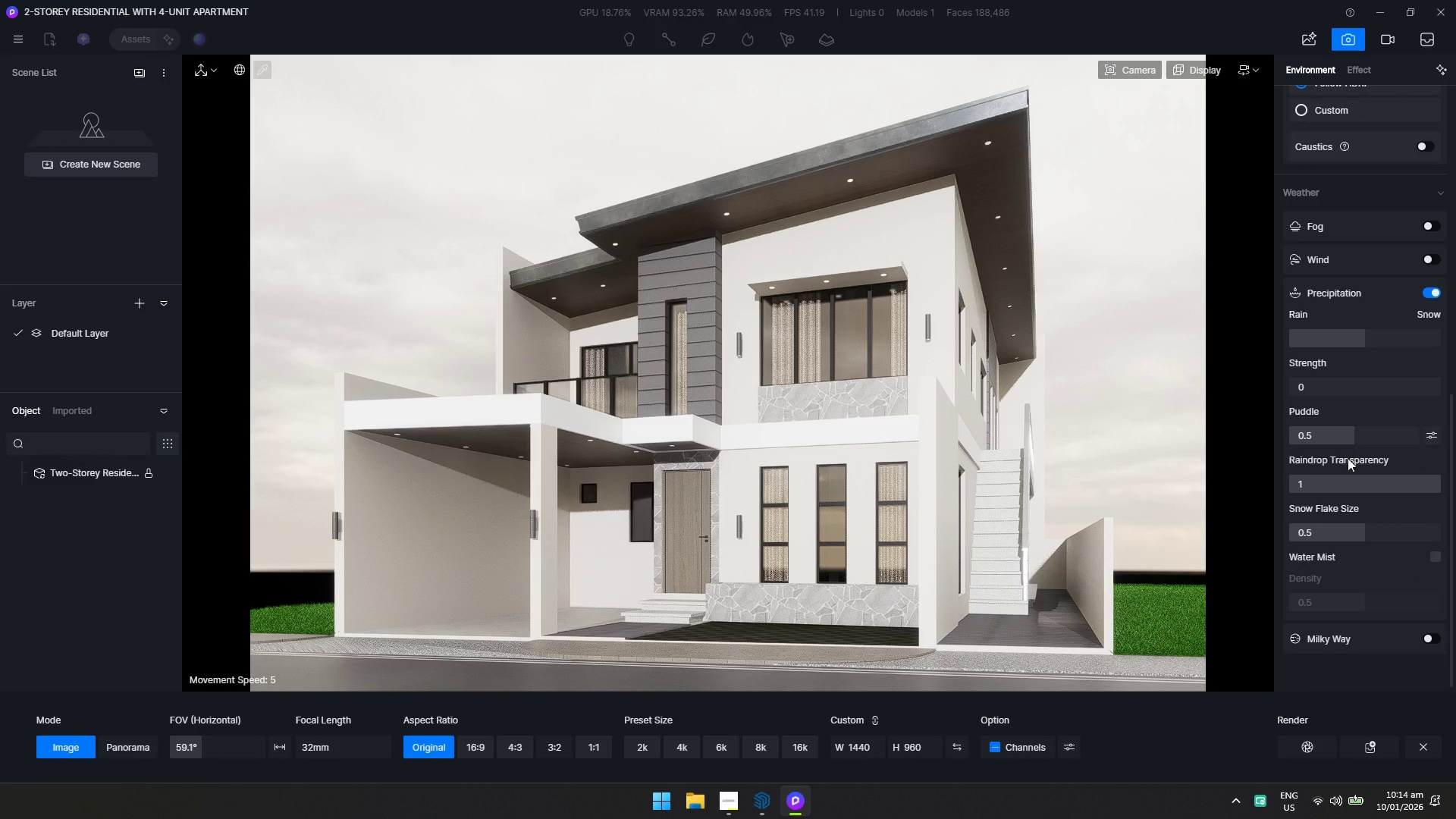 
left_click_drag(start_coordinate=[1345, 437], to_coordinate=[1355, 438])
 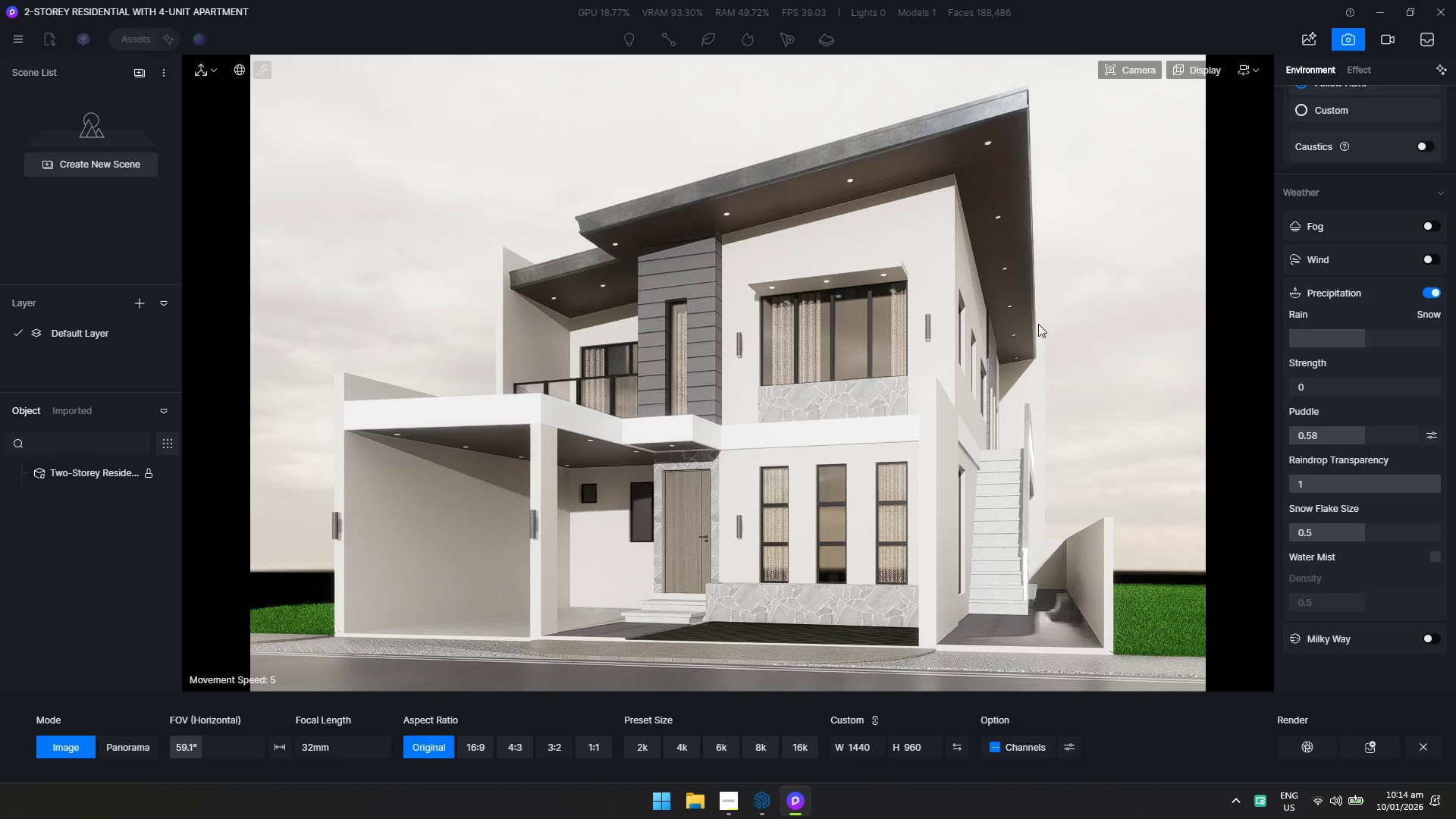 
left_click([141, 72])
 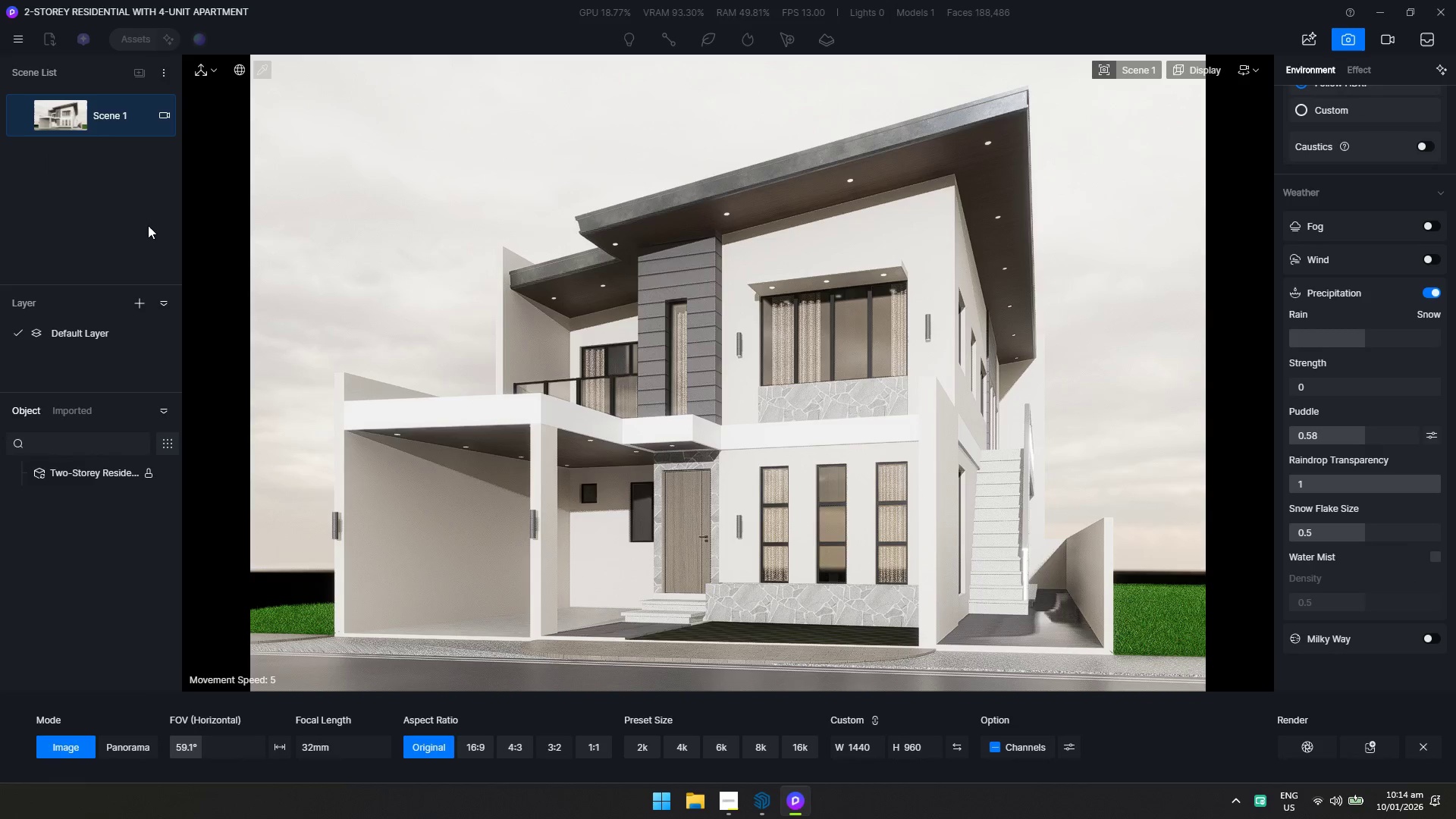 
left_click([123, 121])
 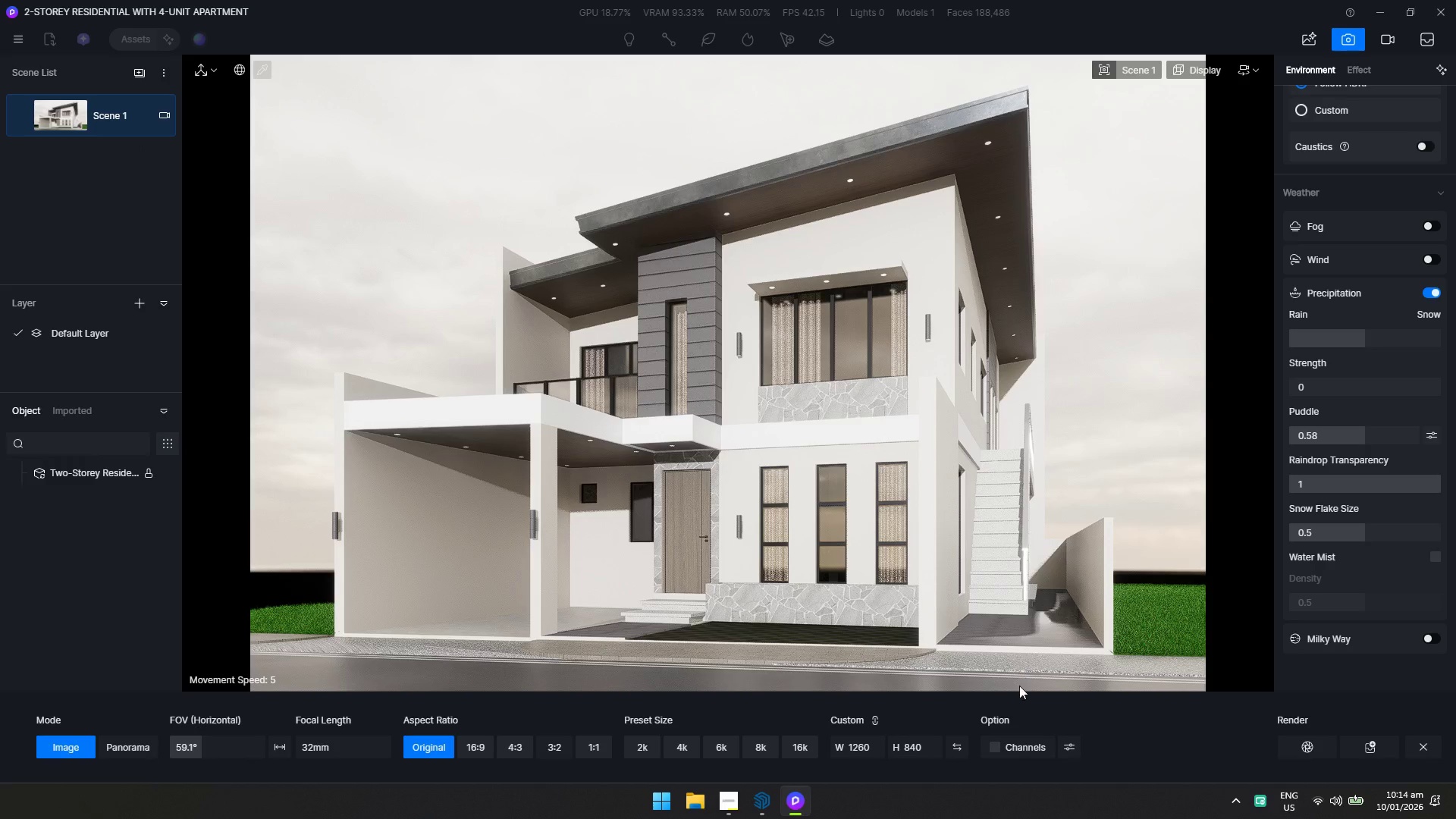 
left_click([1068, 754])
 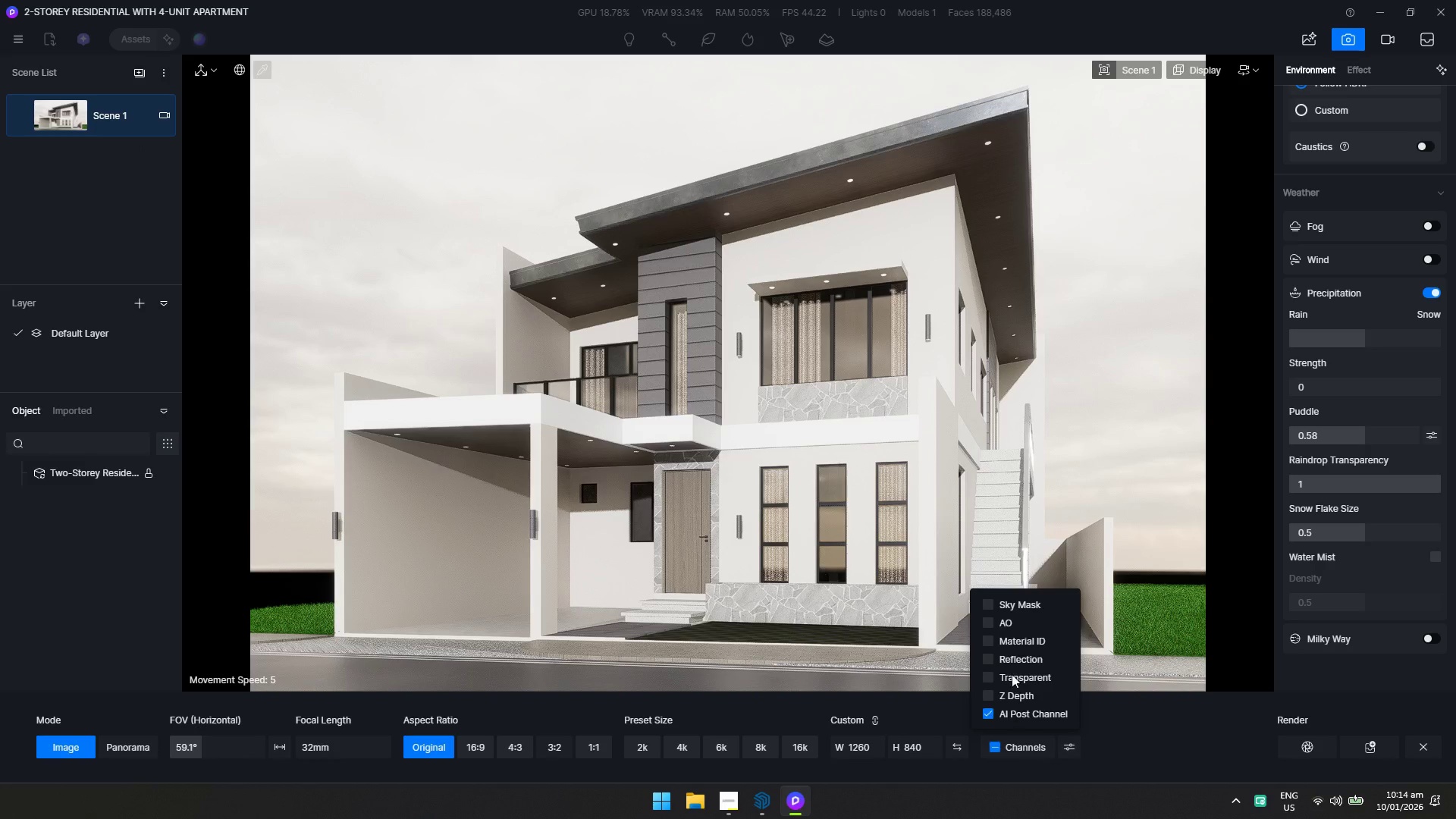 
double_click([1012, 661])
 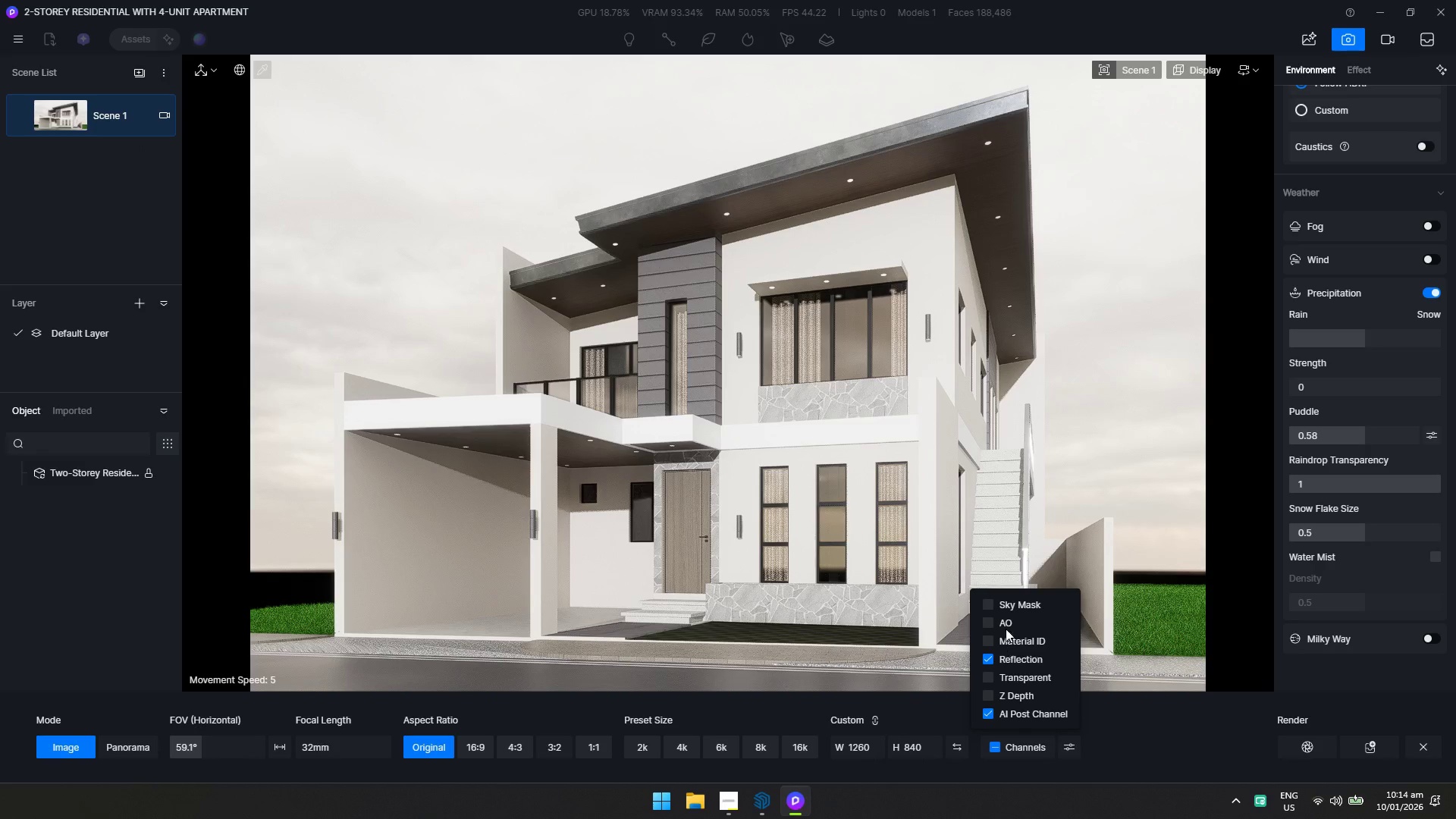 
triple_click([1004, 622])
 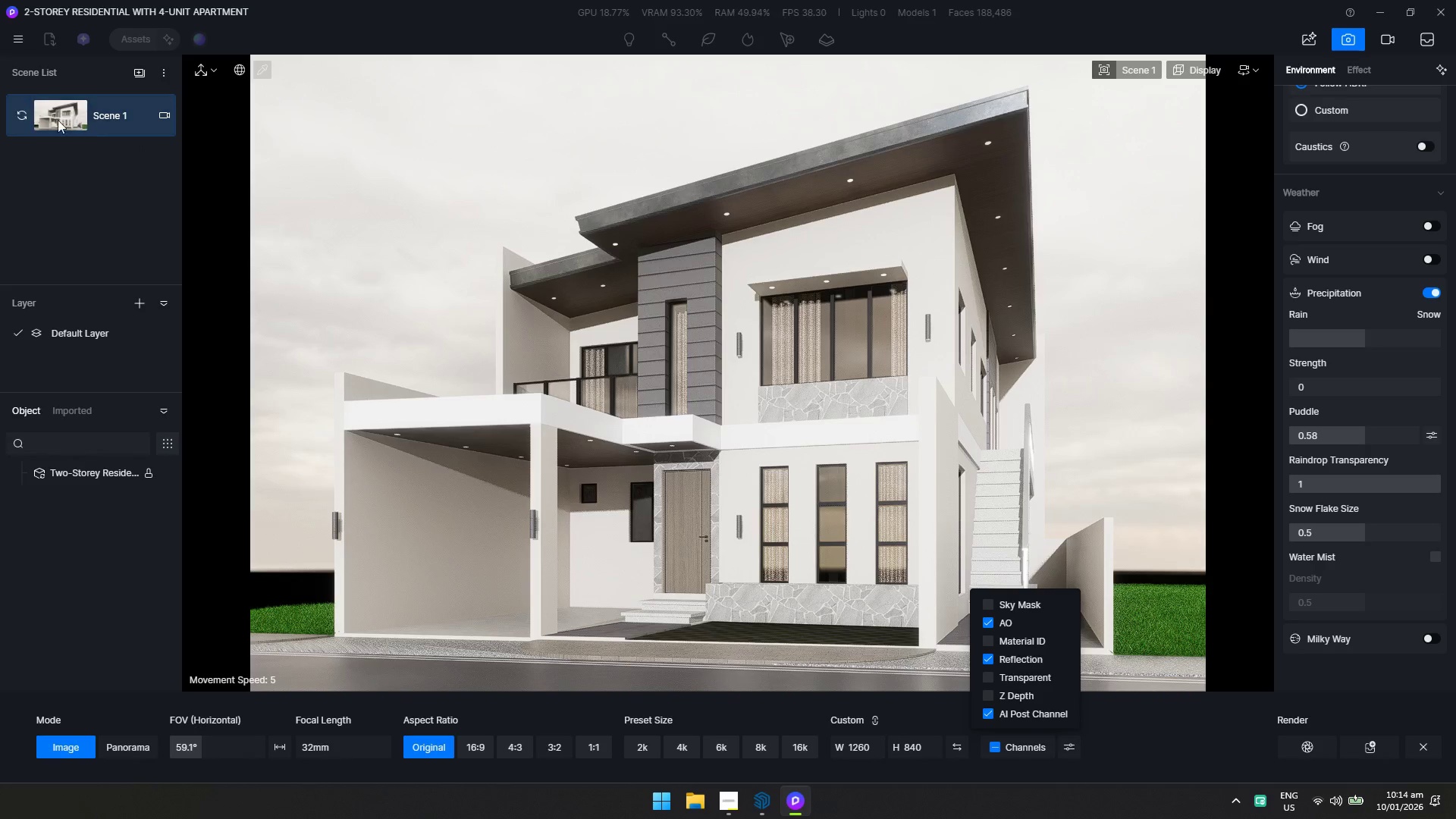 
left_click([24, 114])
 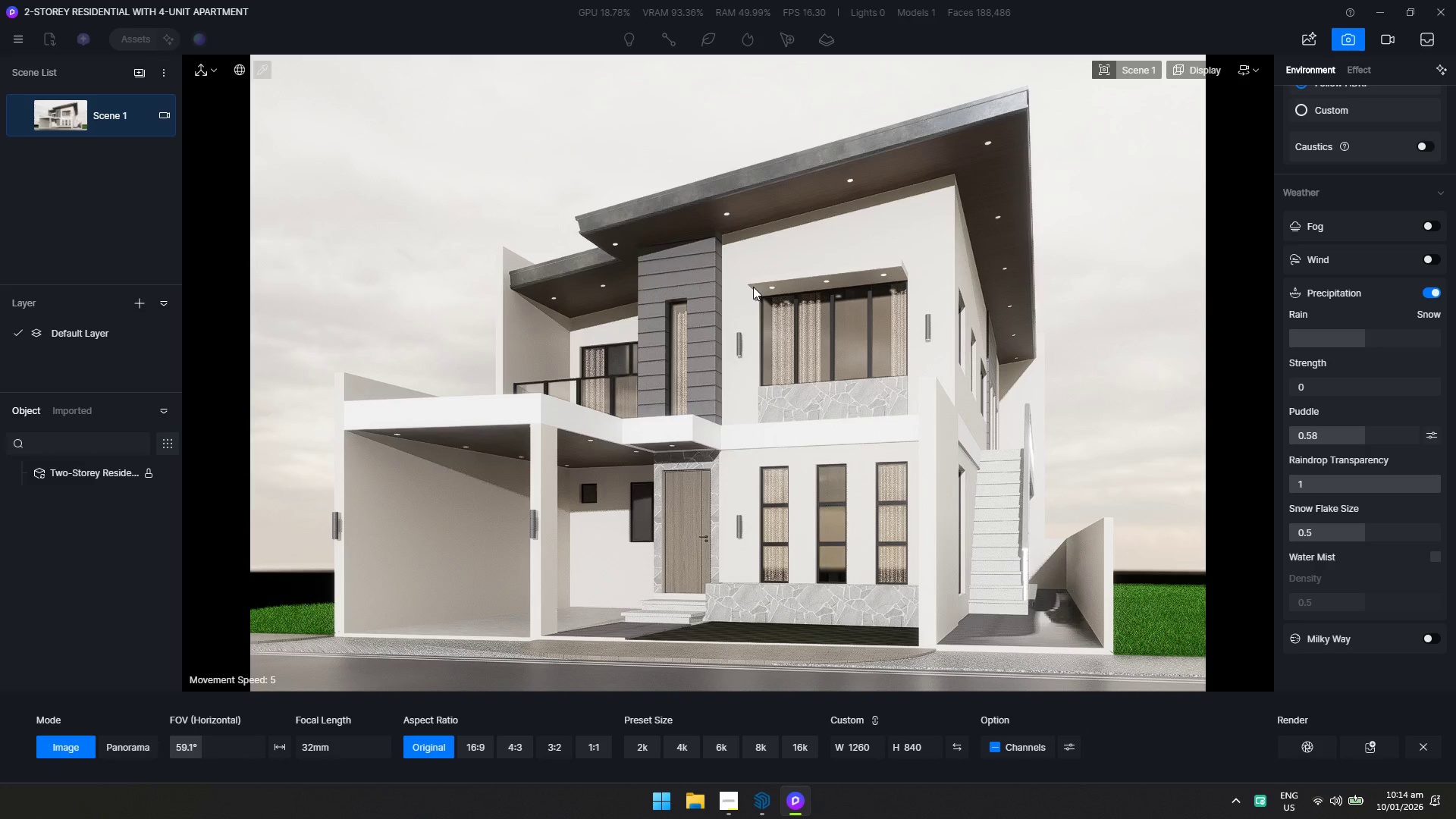 
left_click([753, 287])
 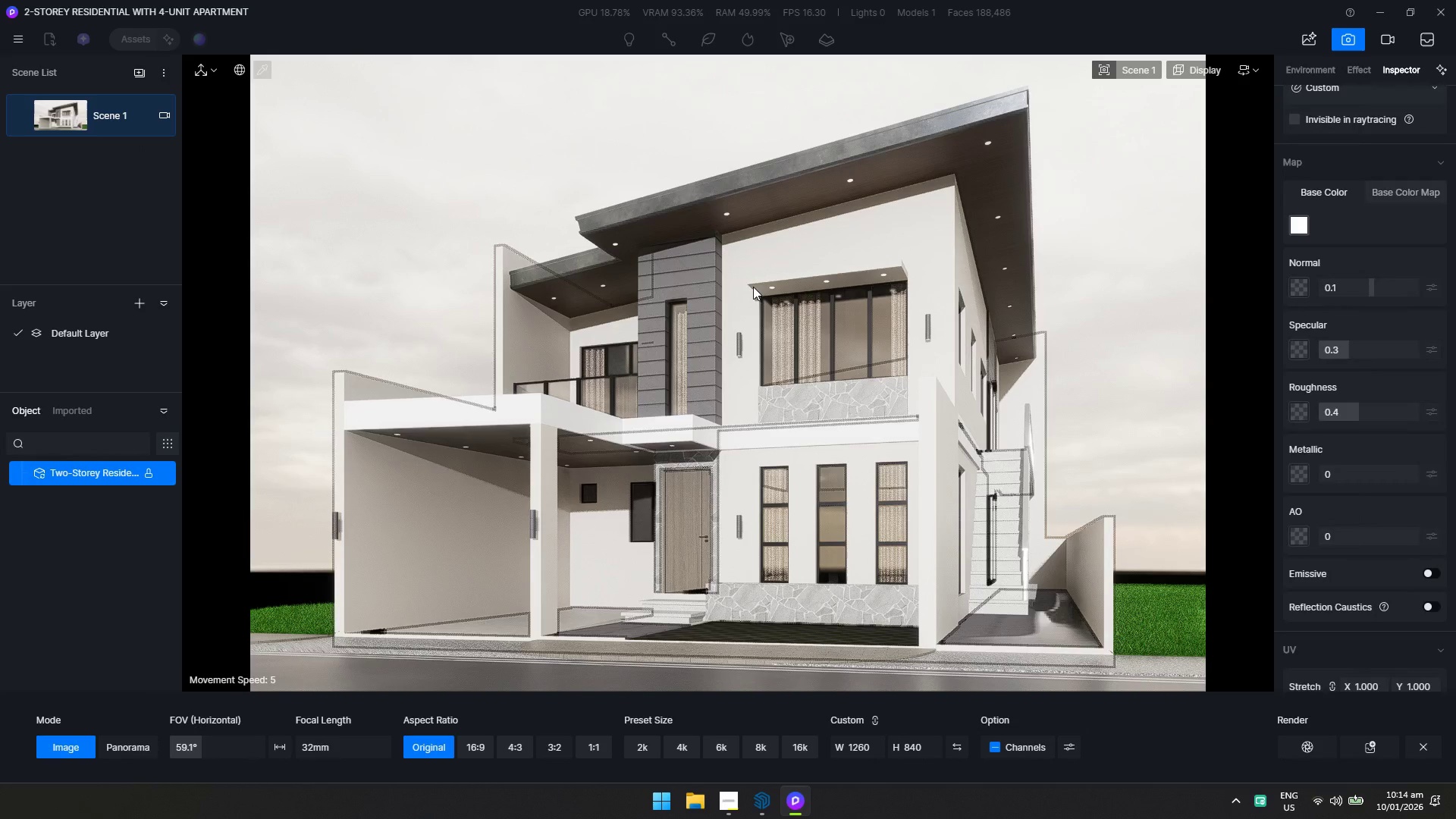 
key(Control+ControlLeft)
 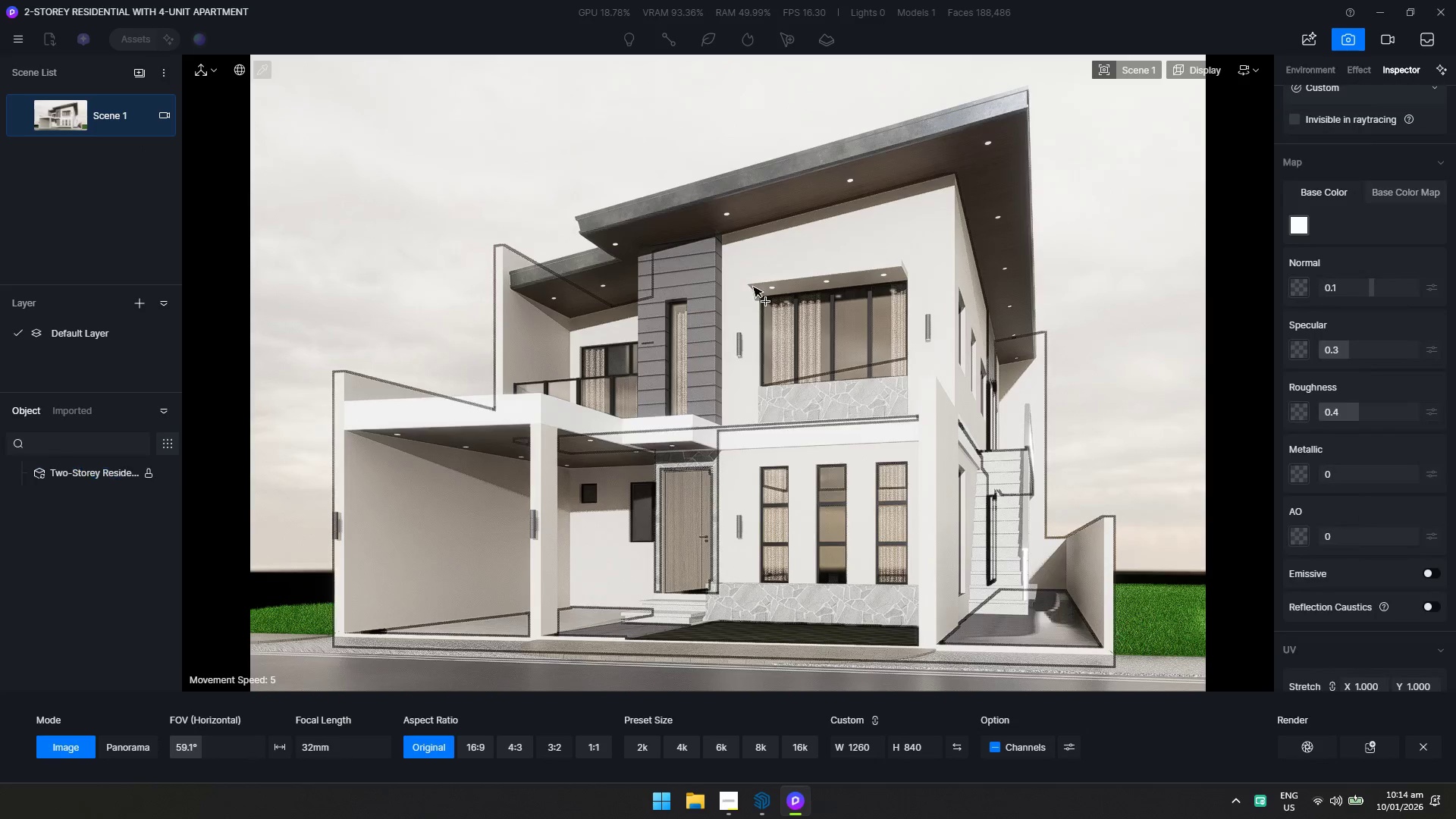 
key(Control+S)
 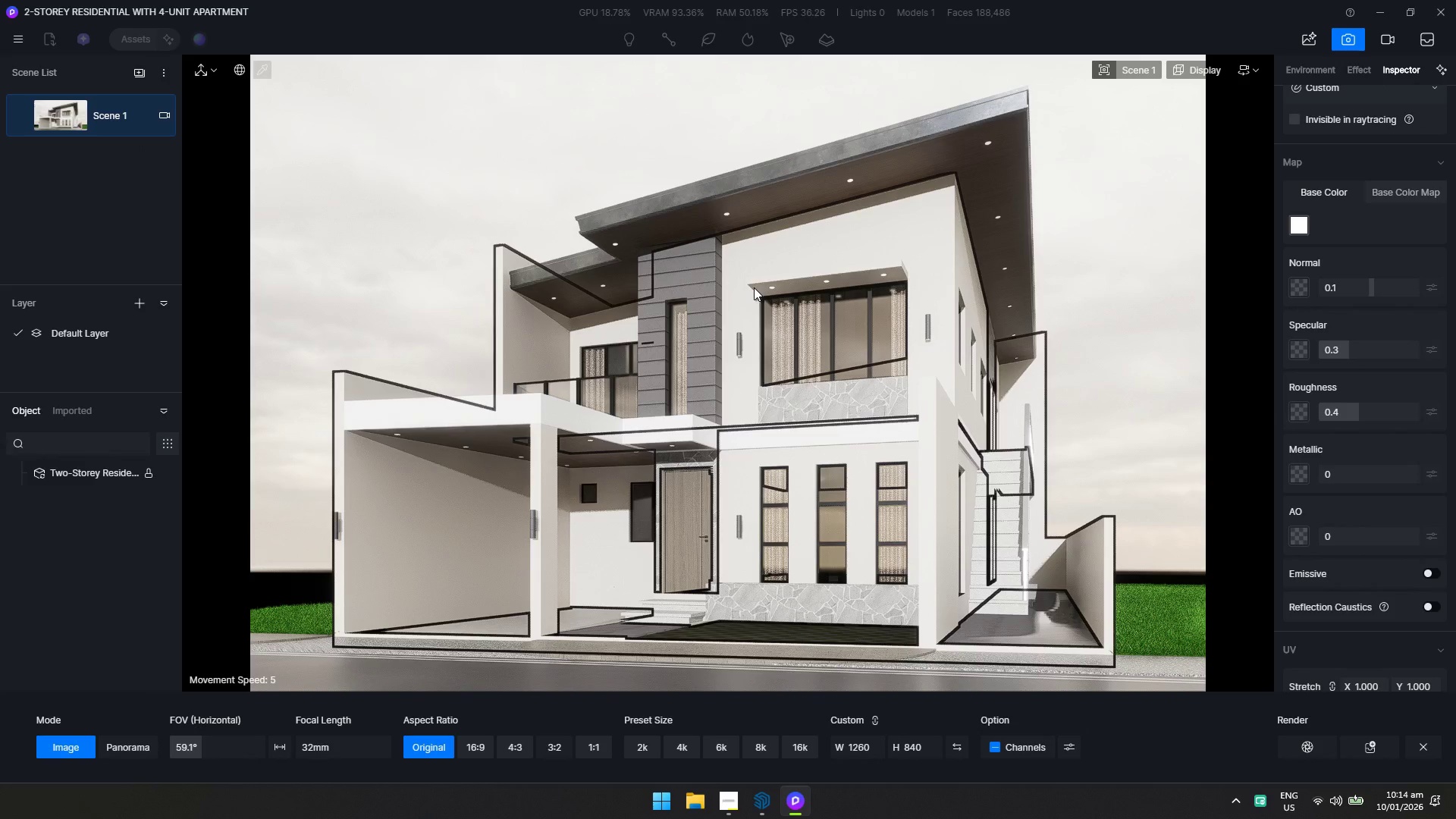 
left_click([1075, 315])
 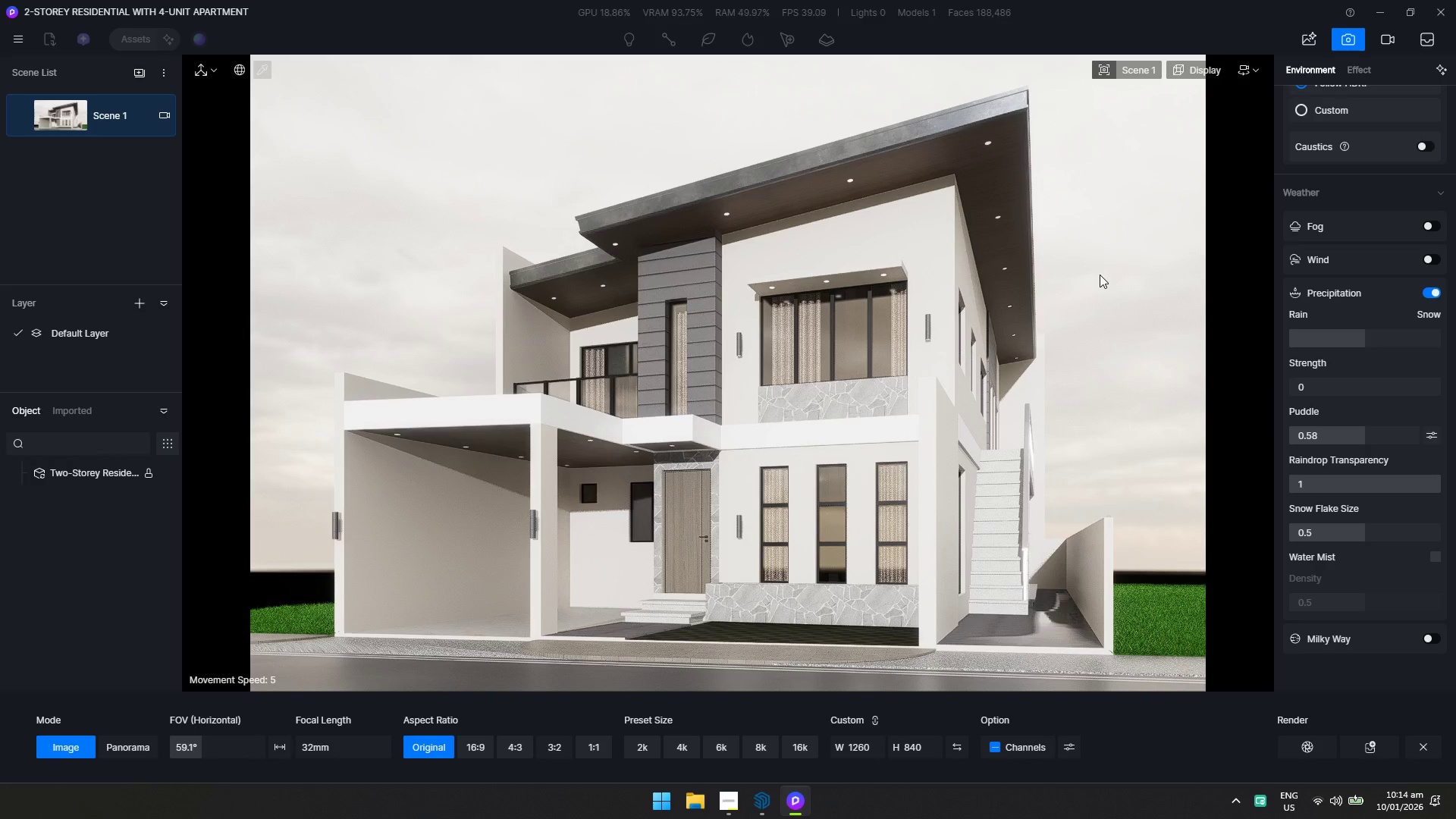 
wait(8.45)
 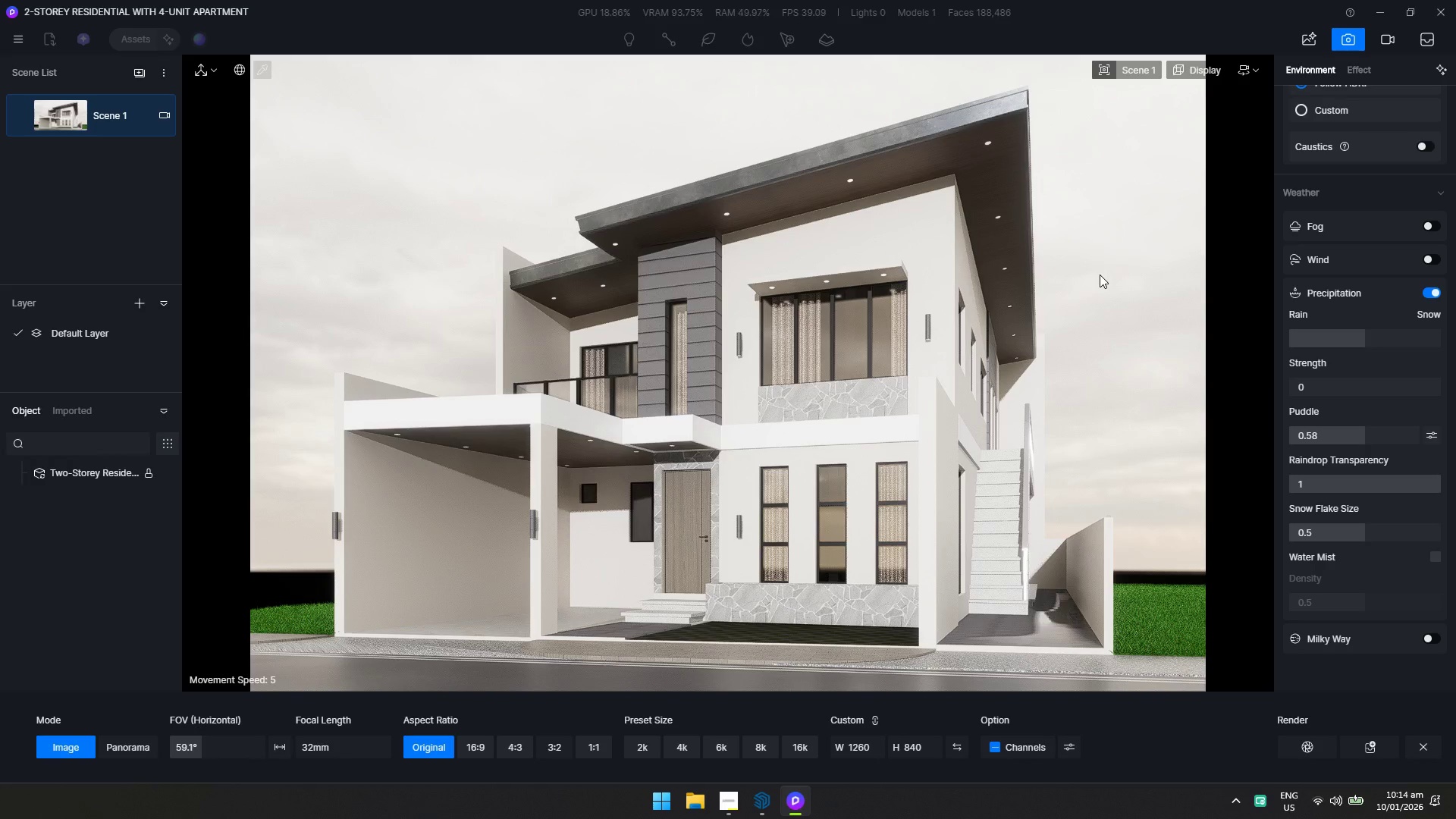 
key(Control+ControlLeft)
 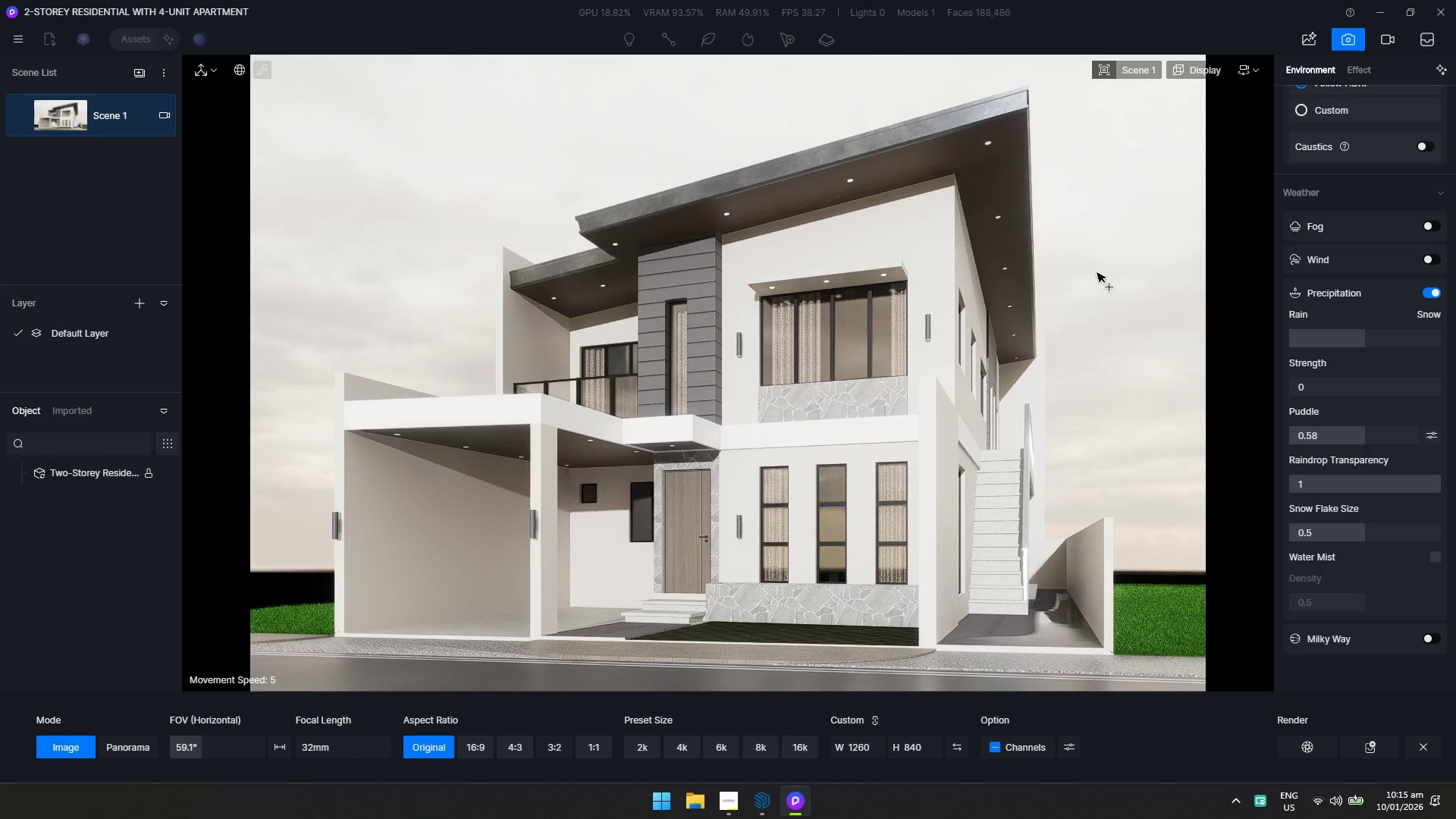 
key(Control+S)
 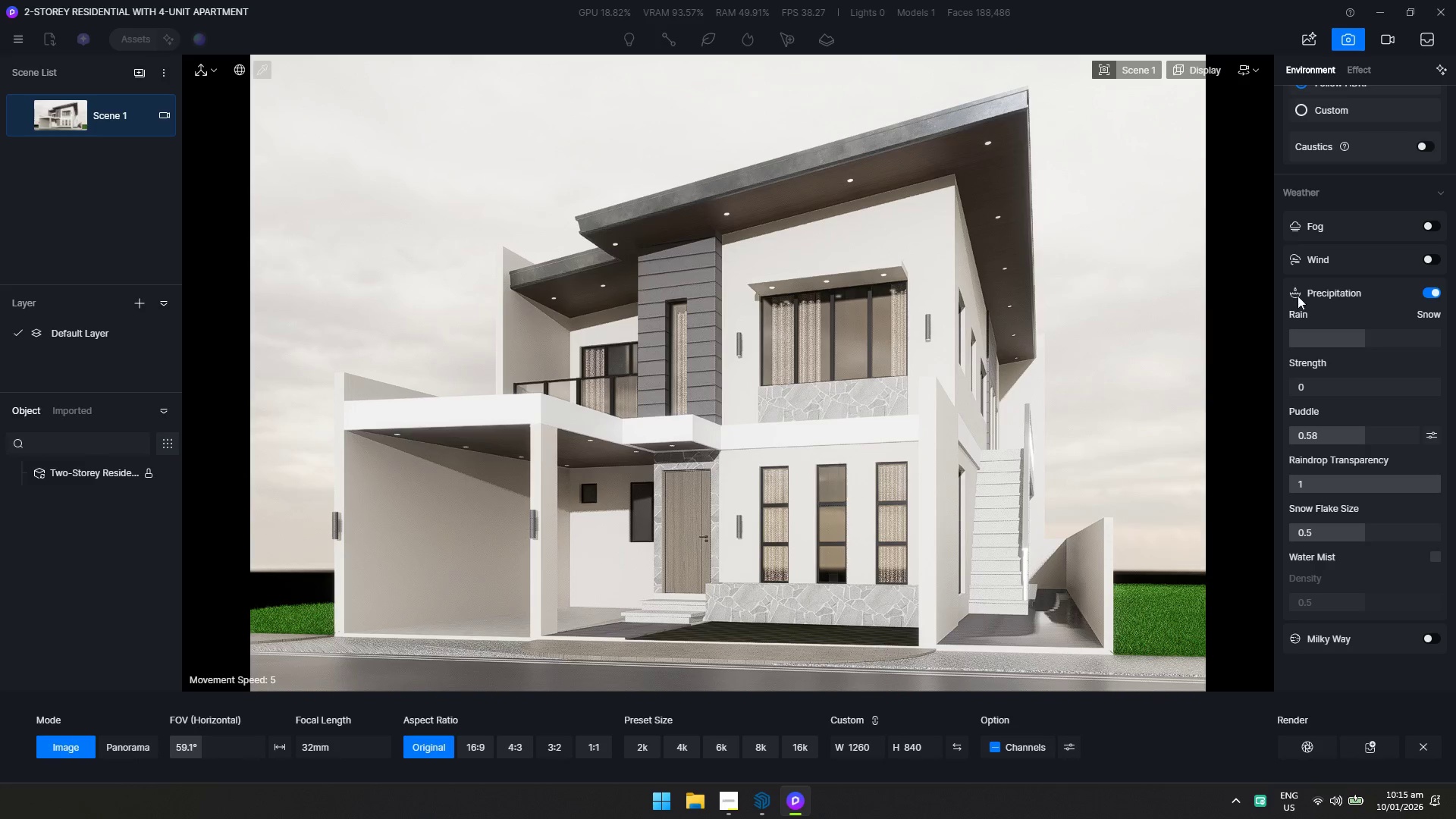 
scroll: coordinate [1377, 318], scroll_direction: up, amount: 3.0
 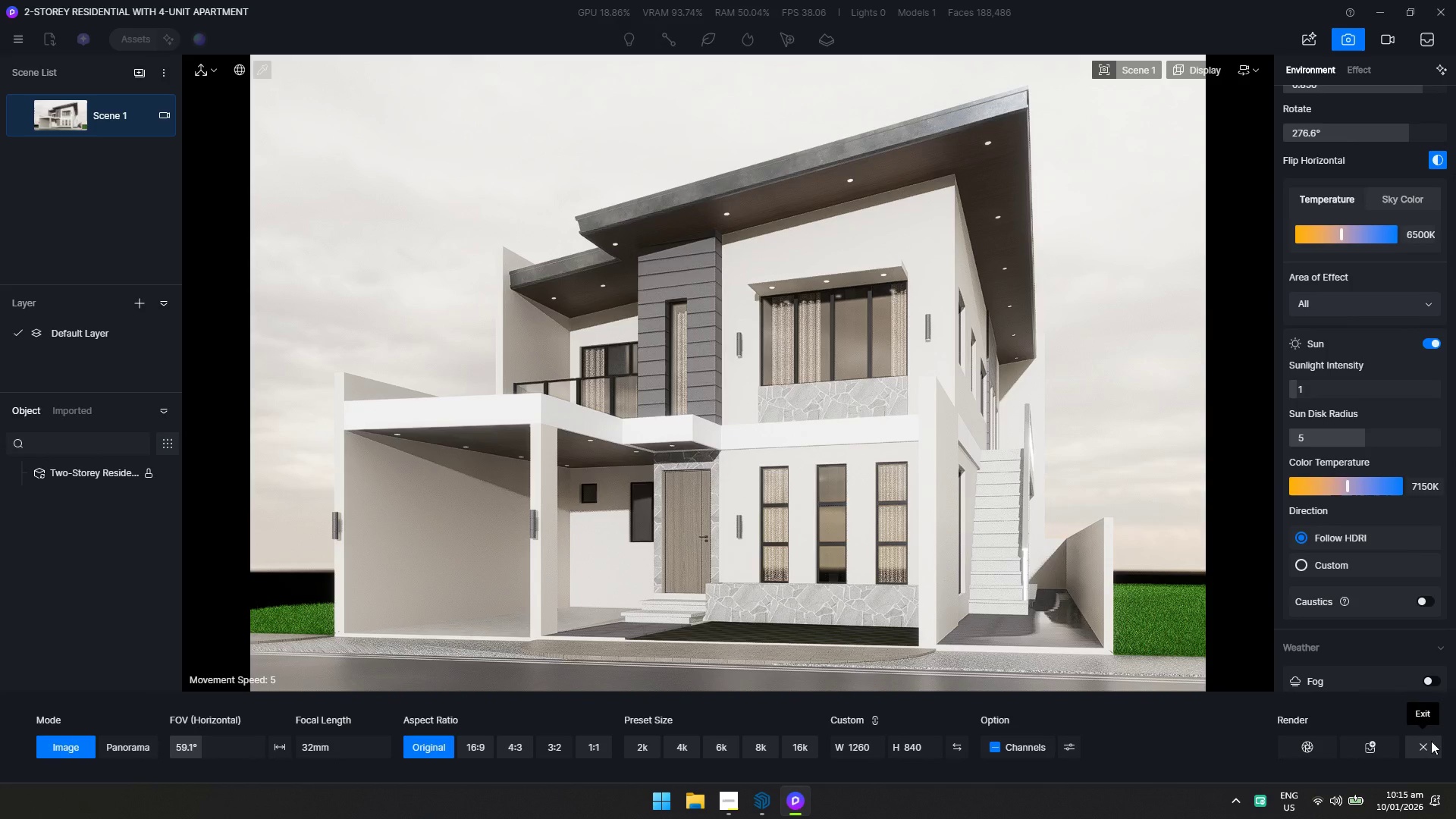 
left_click([1431, 744])
 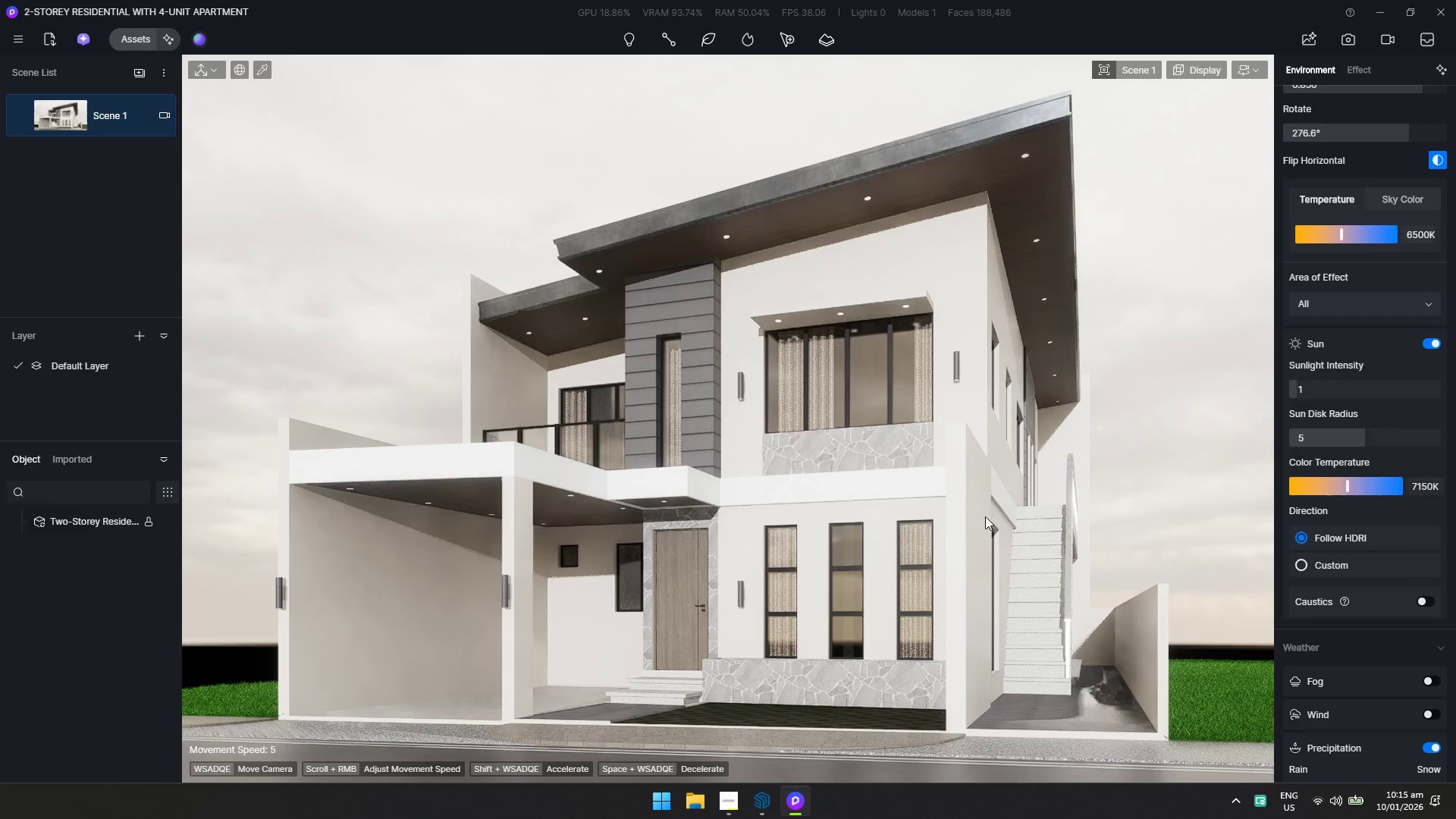 
key(Alt+Tab)